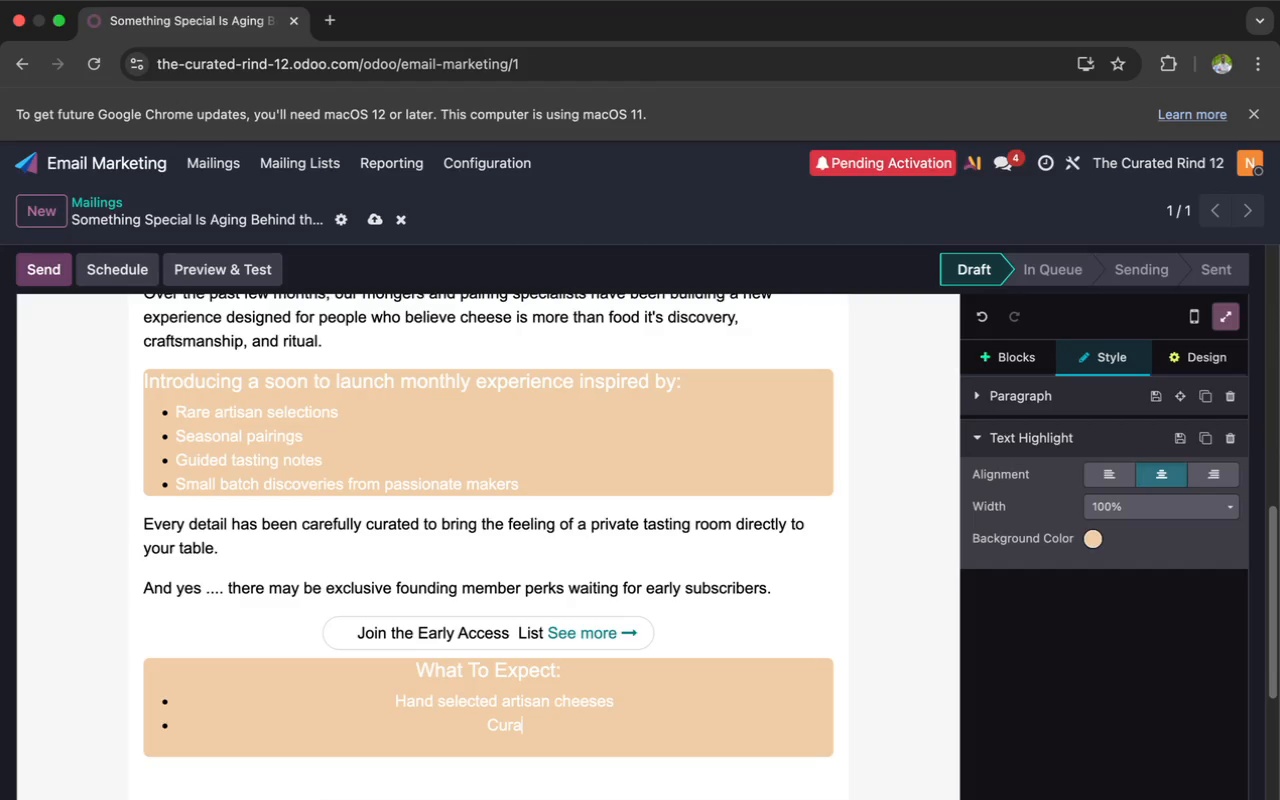 
wait(8.49)
 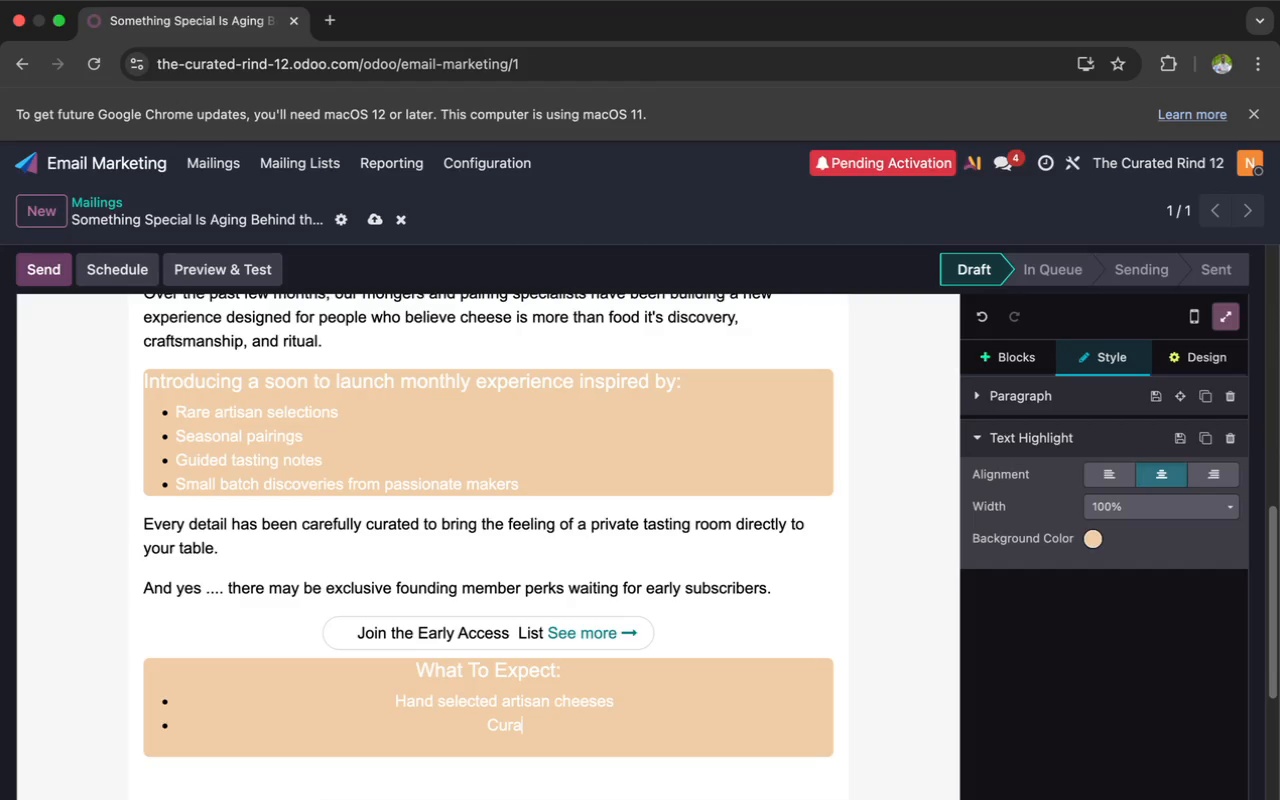 
type(ted wine or pantry)
 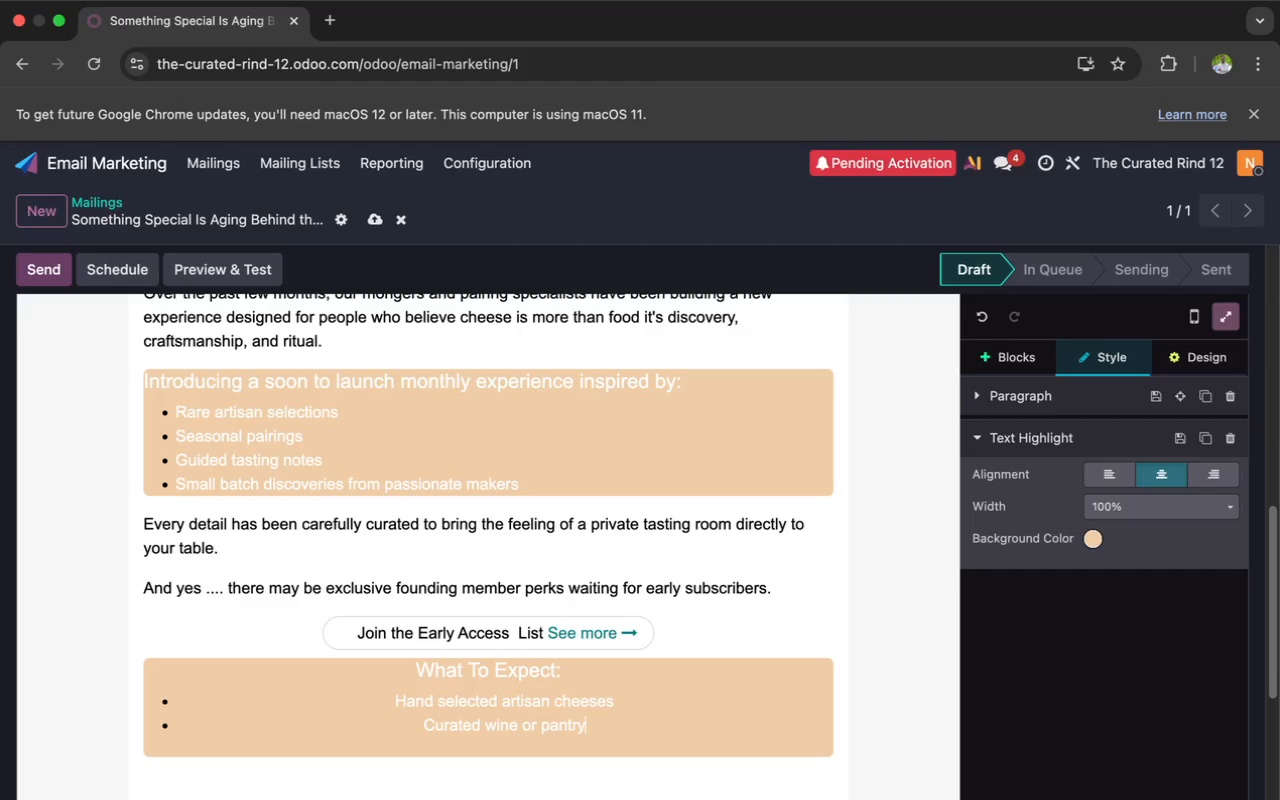 
type( pairing)
 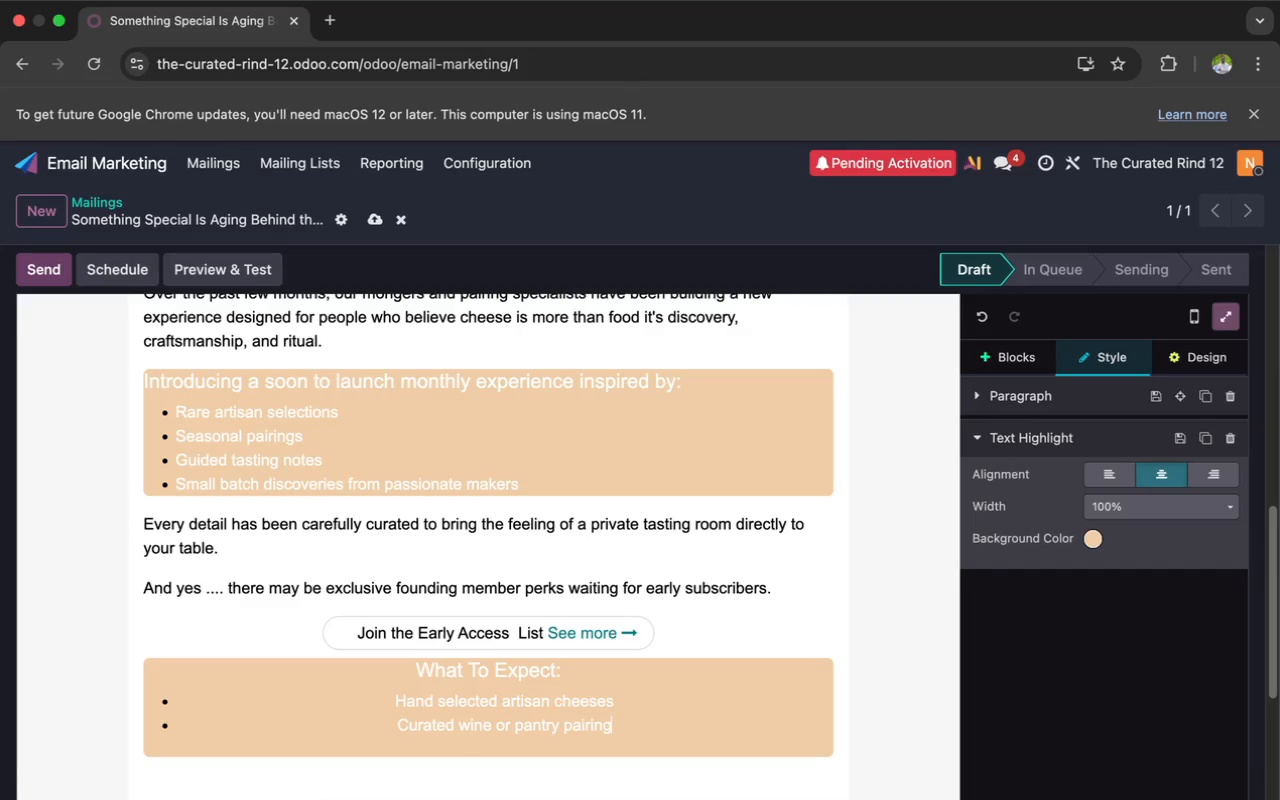 
key(Enter)
 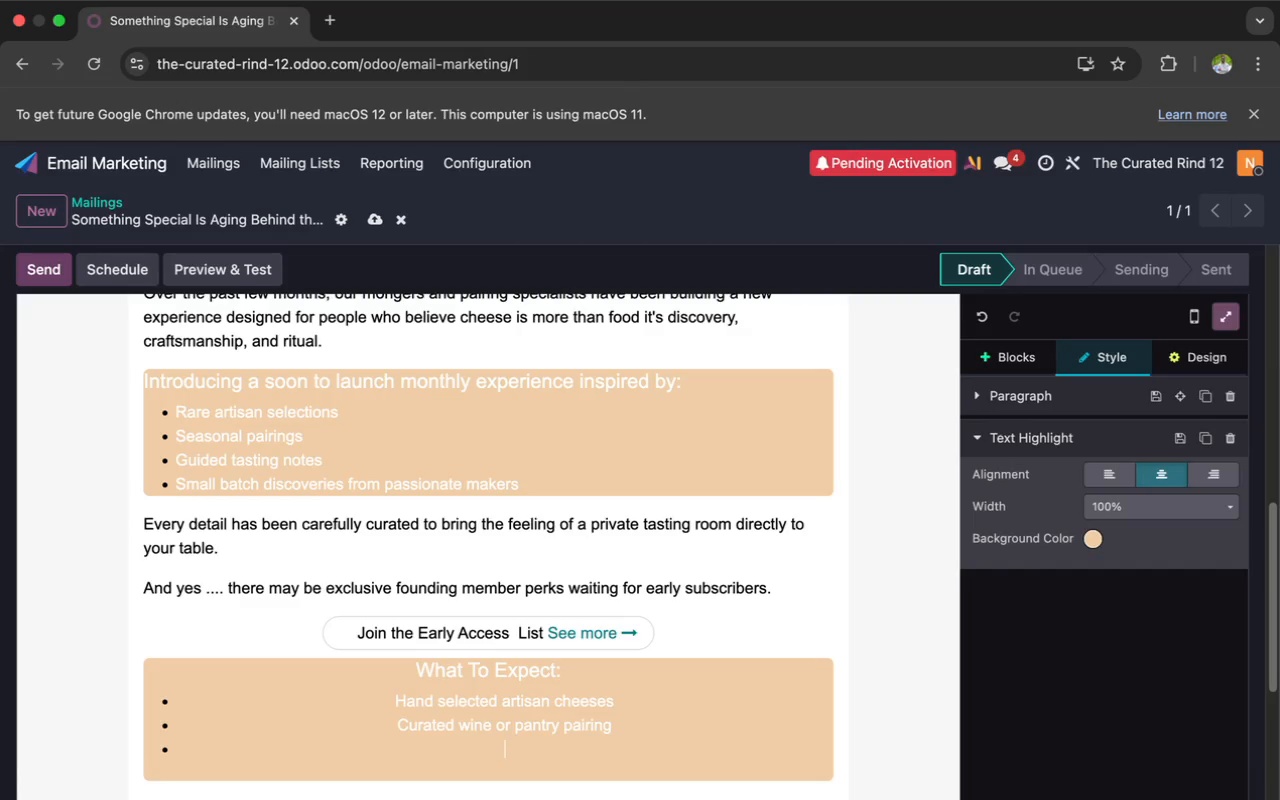 
type(Expe)
 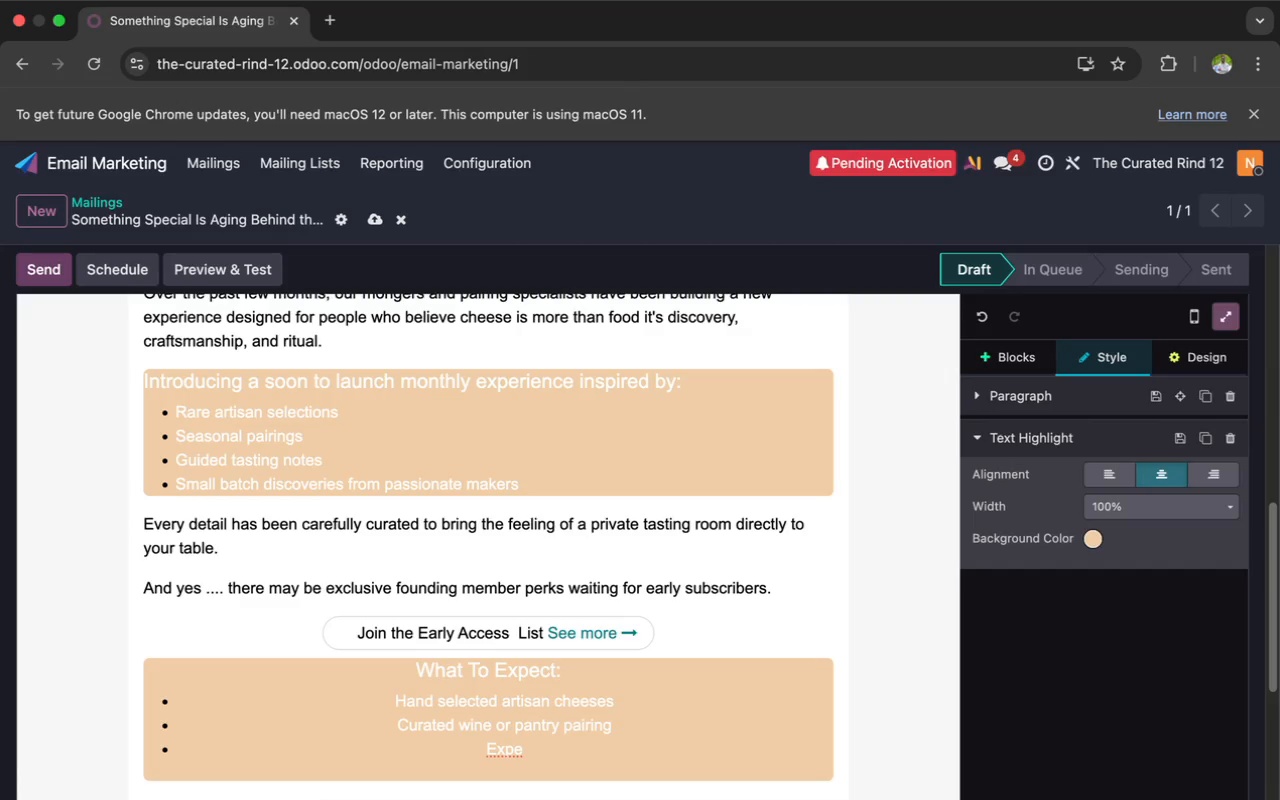 
type(rt tasting notes)
 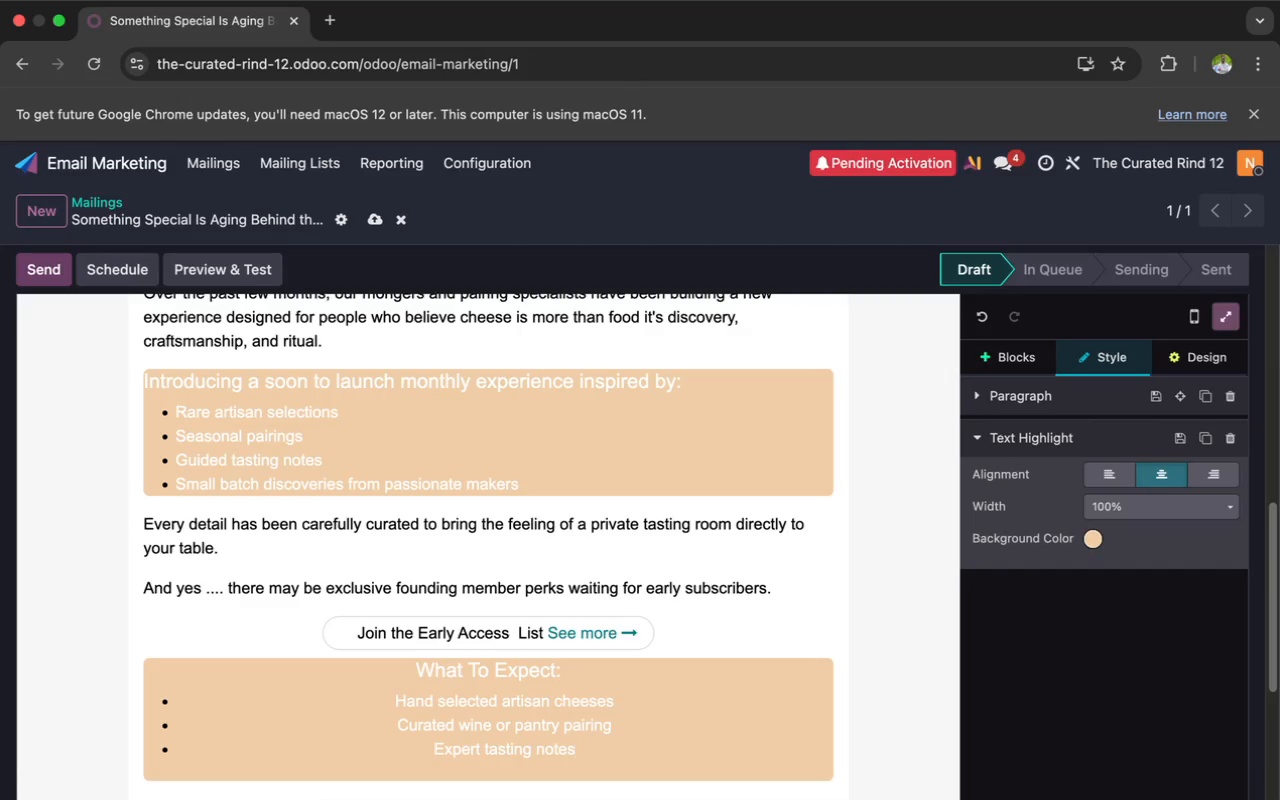 
key(Enter)
 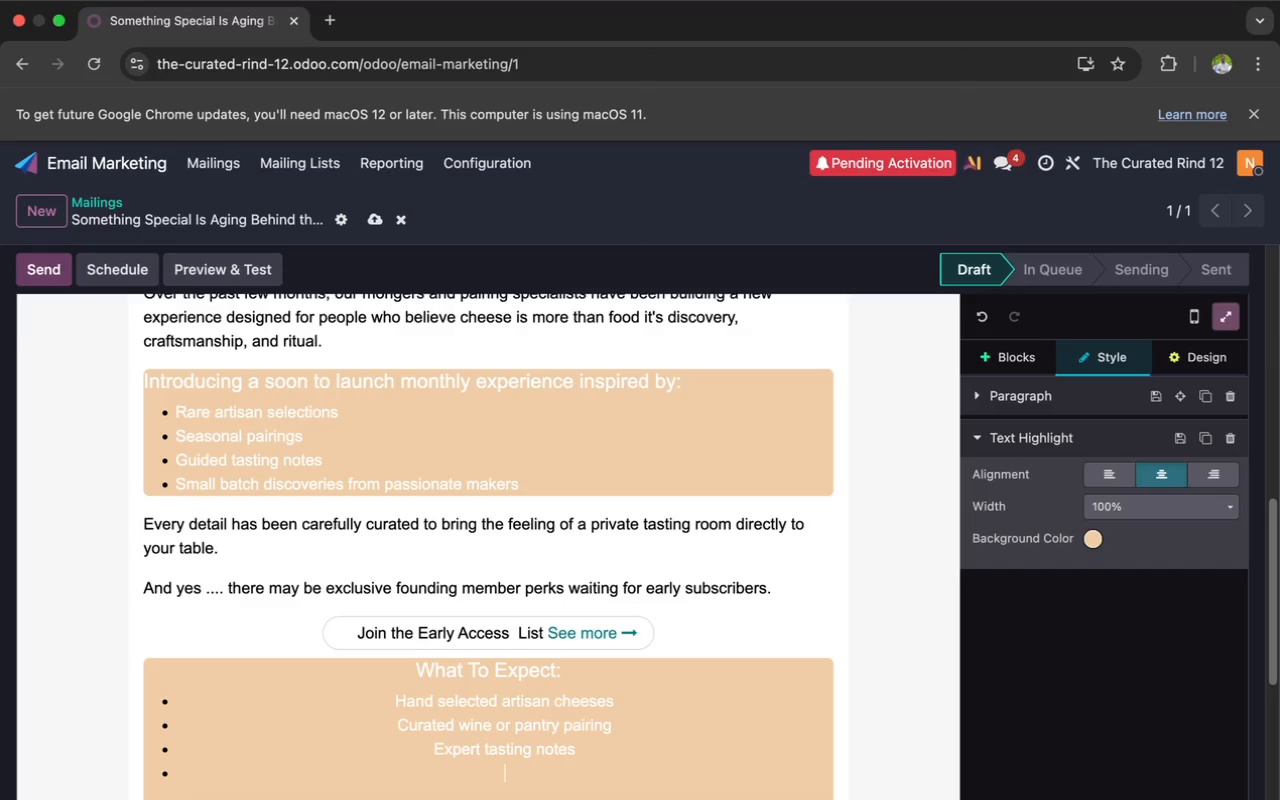 
type(New regional discoveries )
 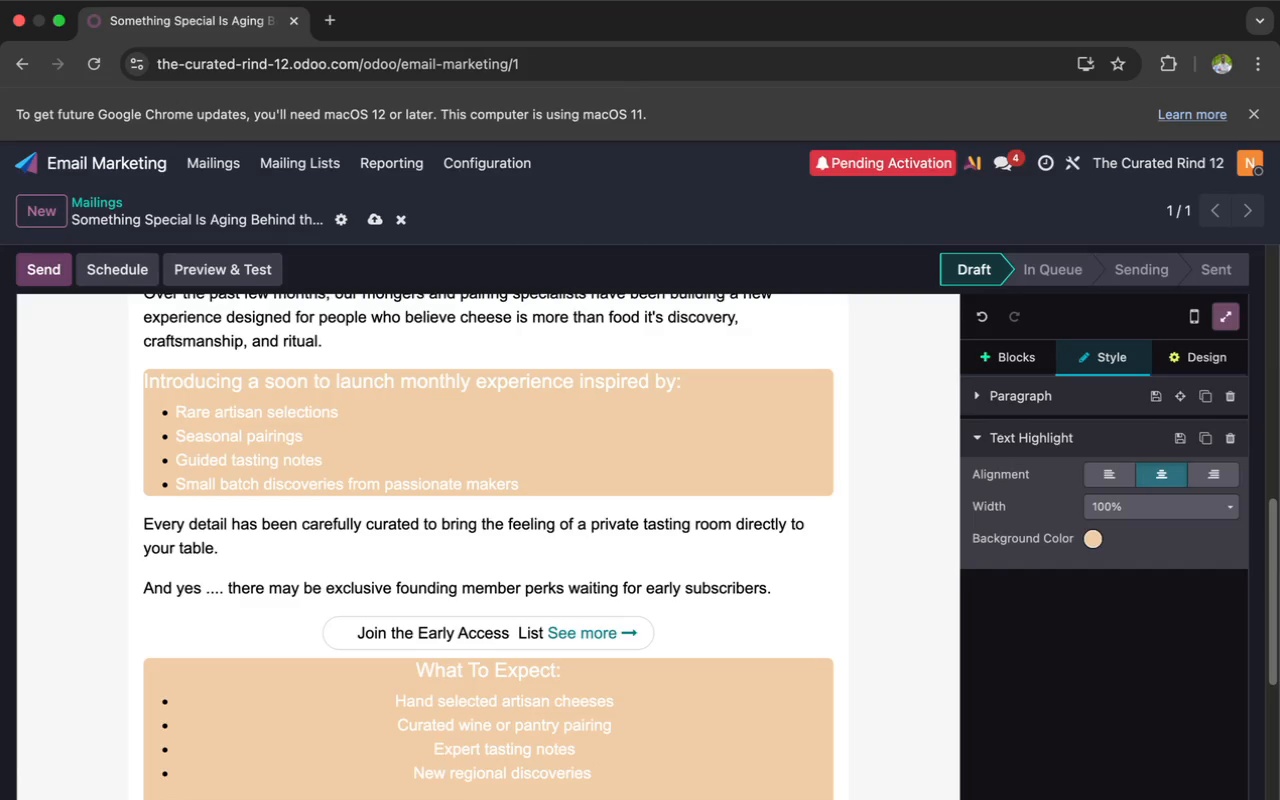 
wait(7.7)
 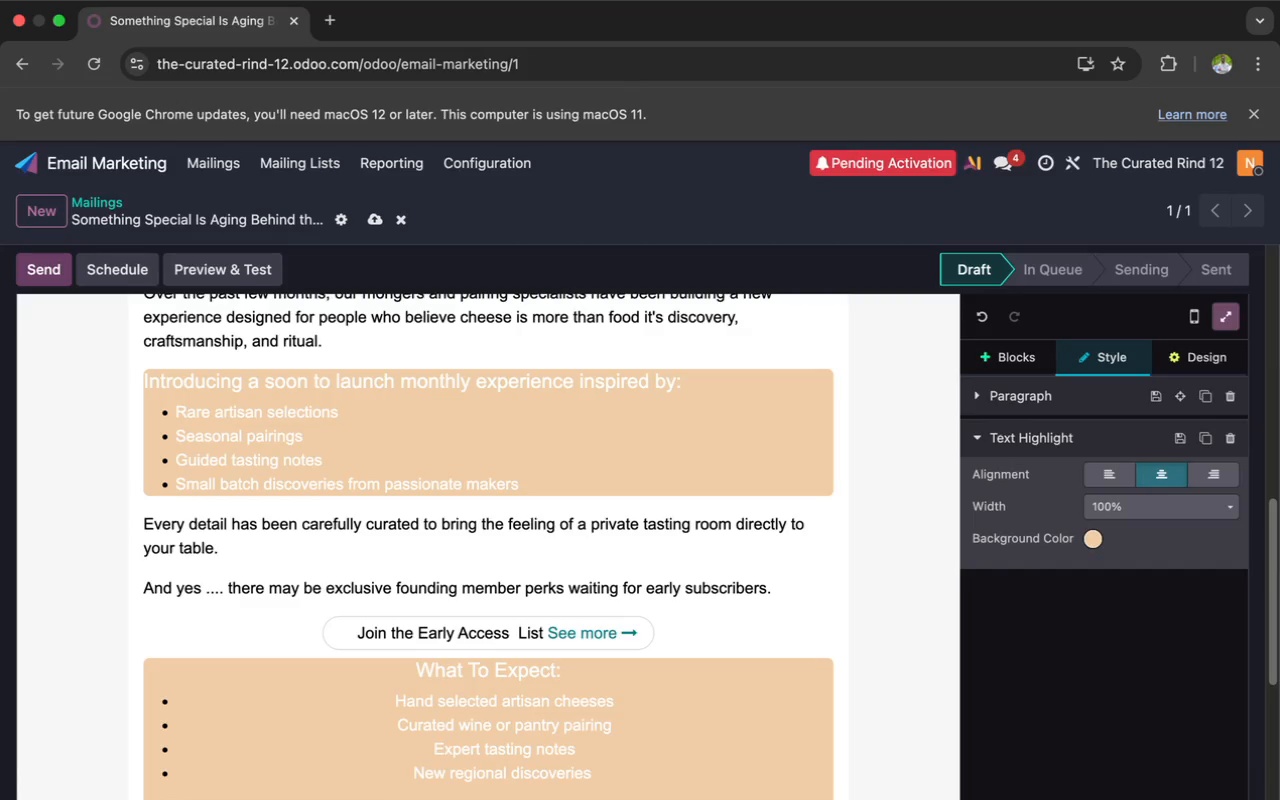 
type(ea)
 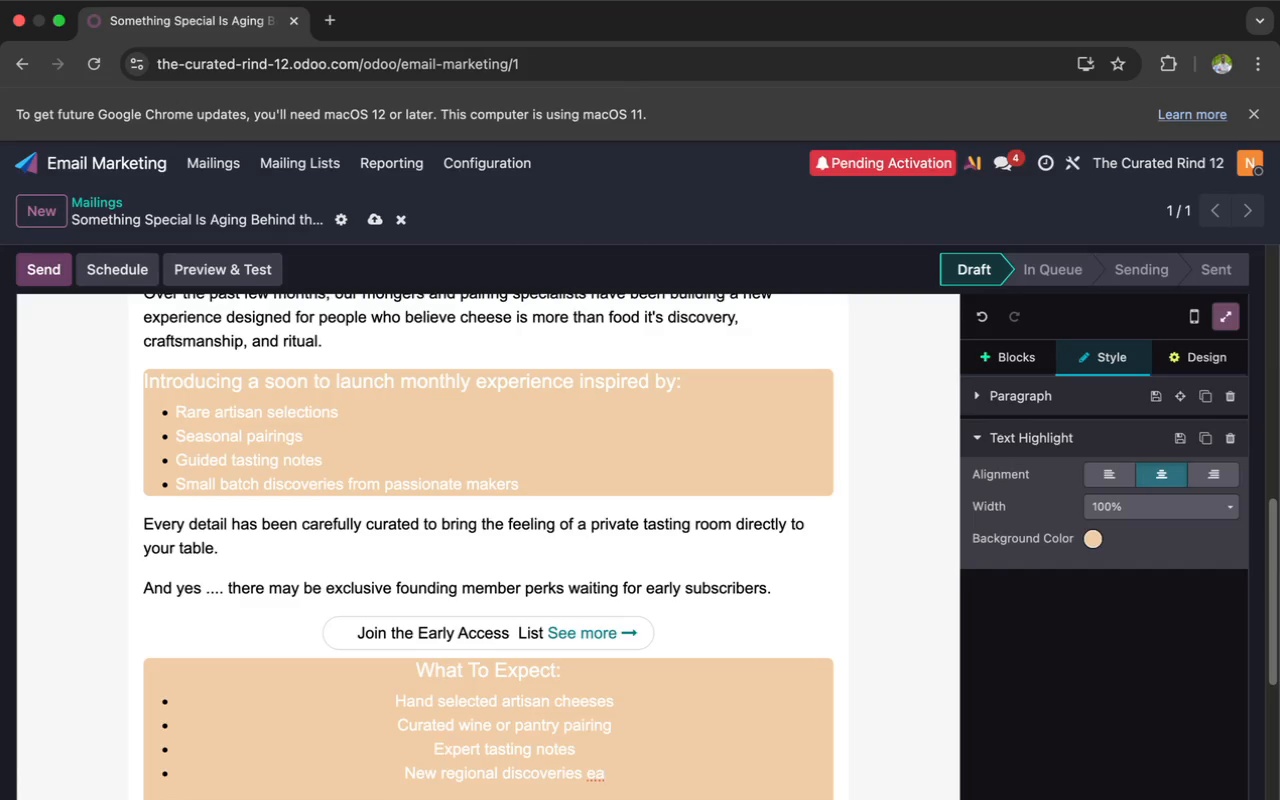 
type(ch month)
 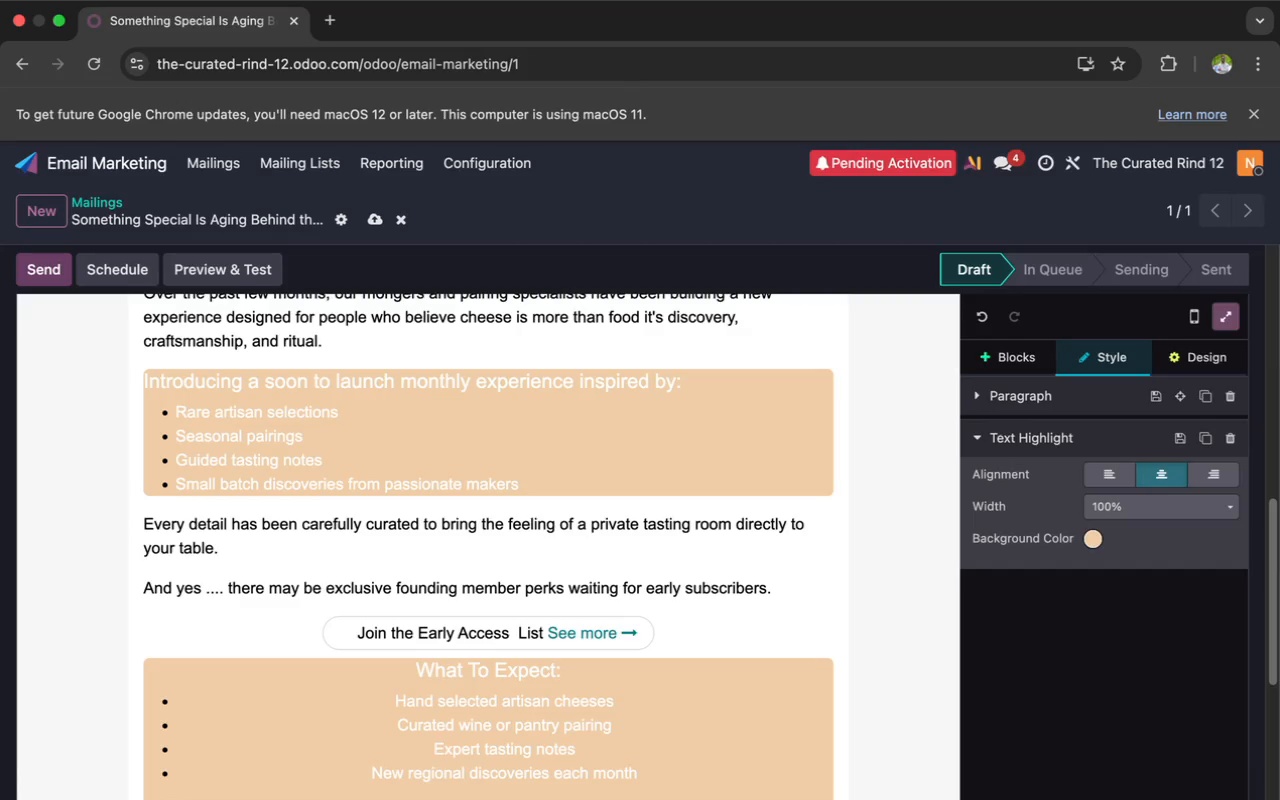 
key(Enter)
 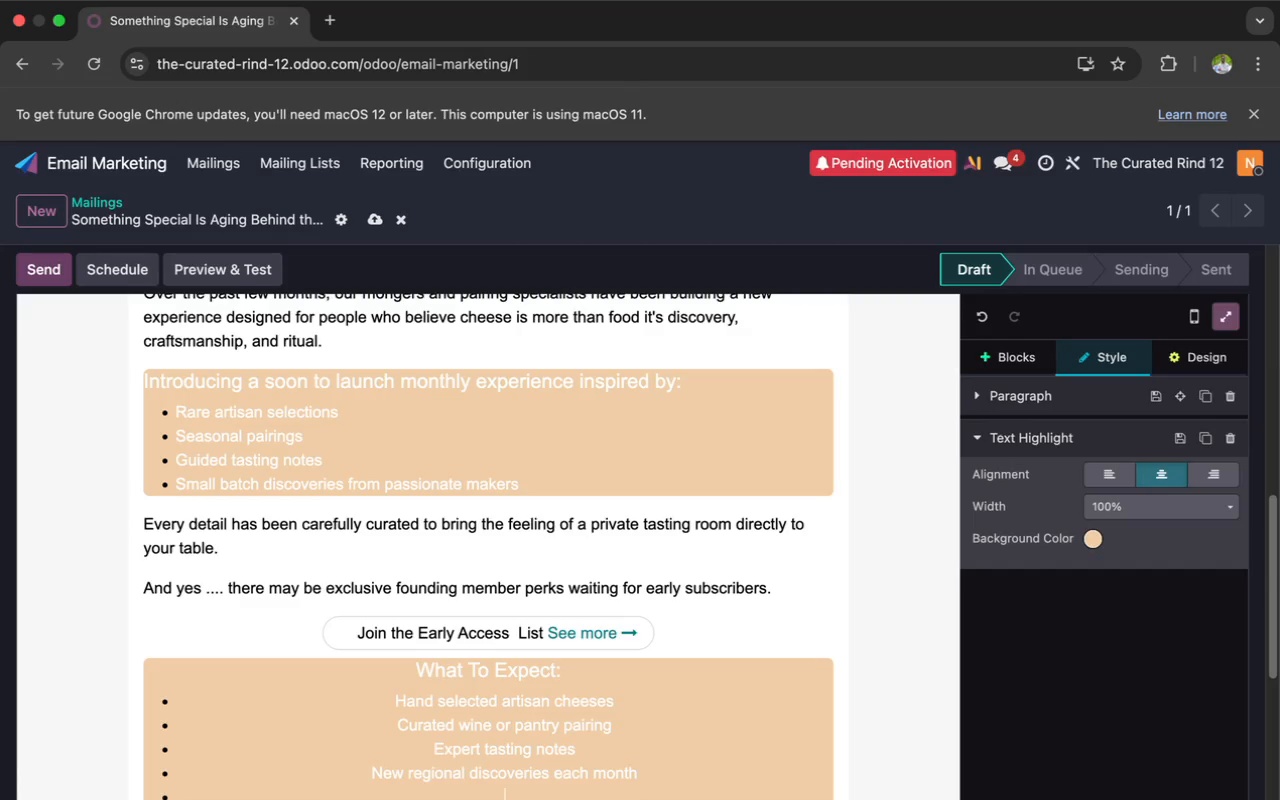 
type(Limited founding member pricing)
 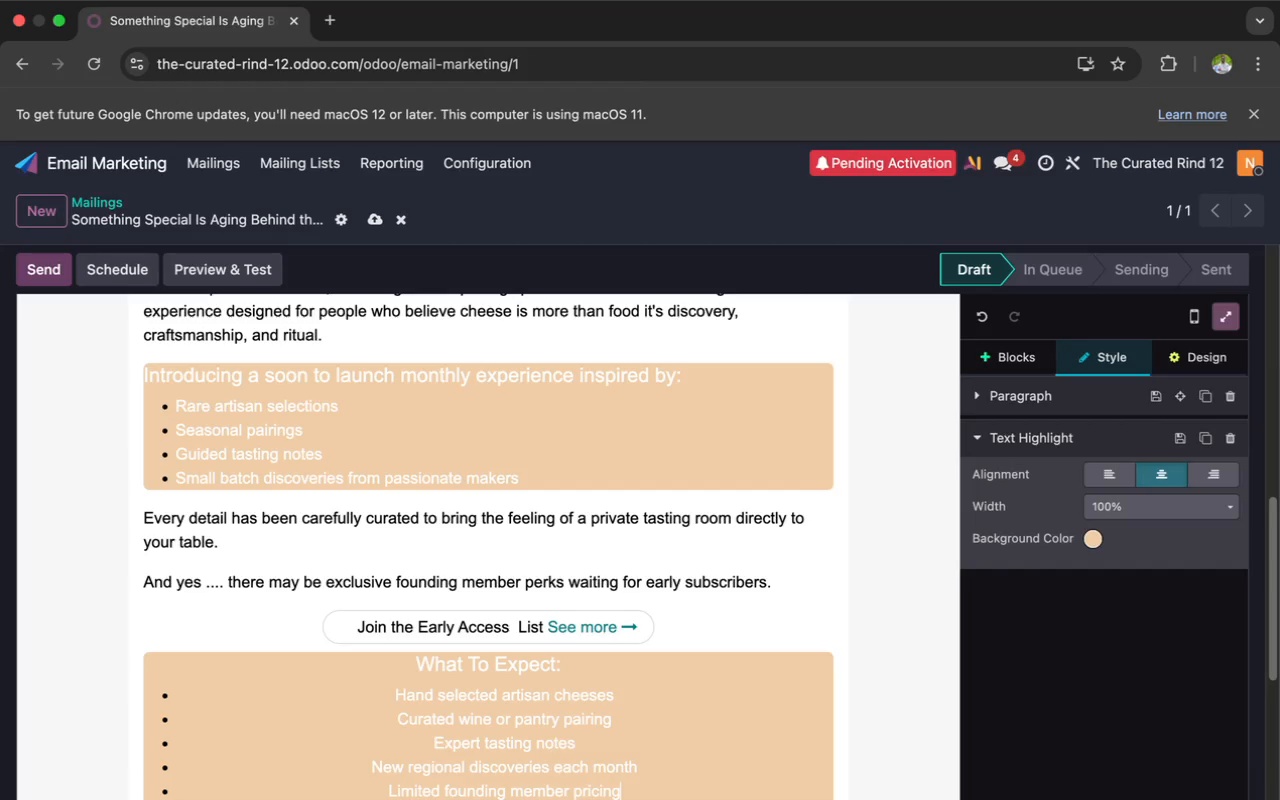 
scroll: coordinate [471, 691], scroll_direction: down, amount: 5.0
 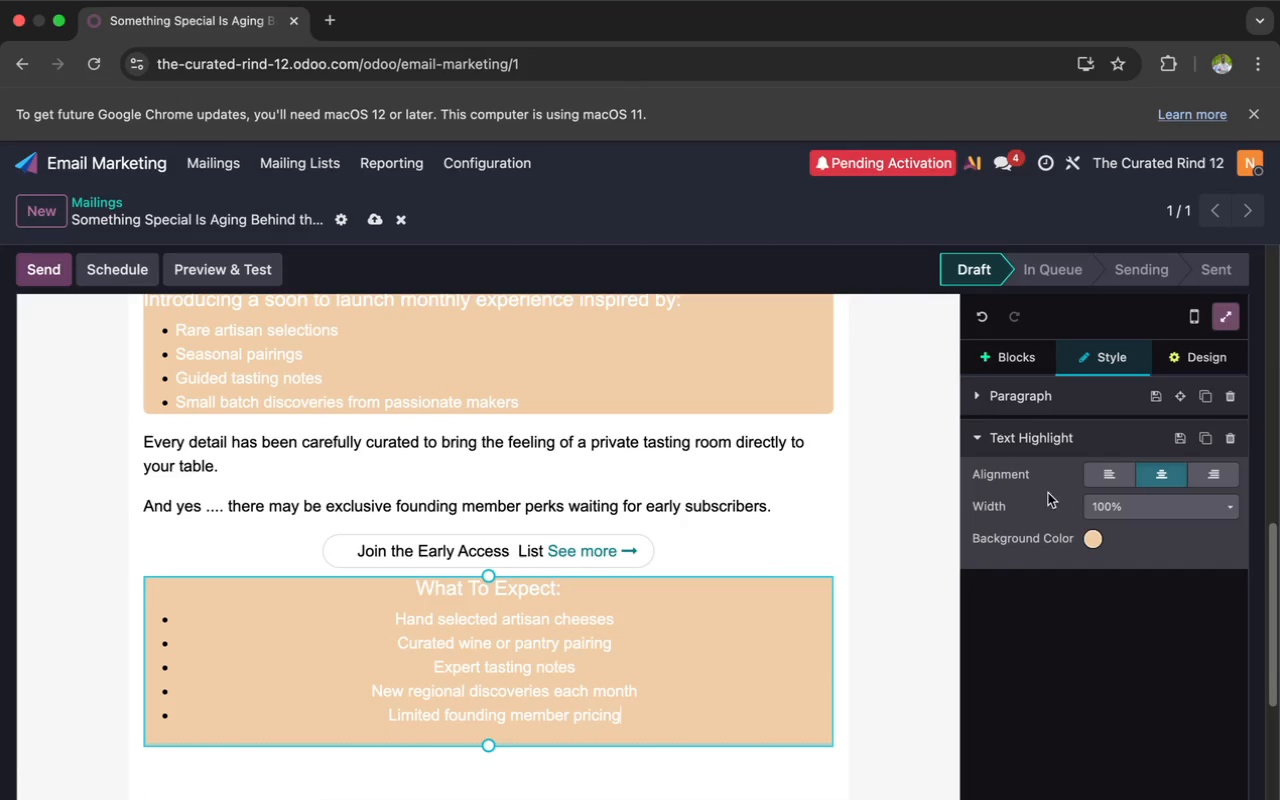 
left_click([1100, 472])
 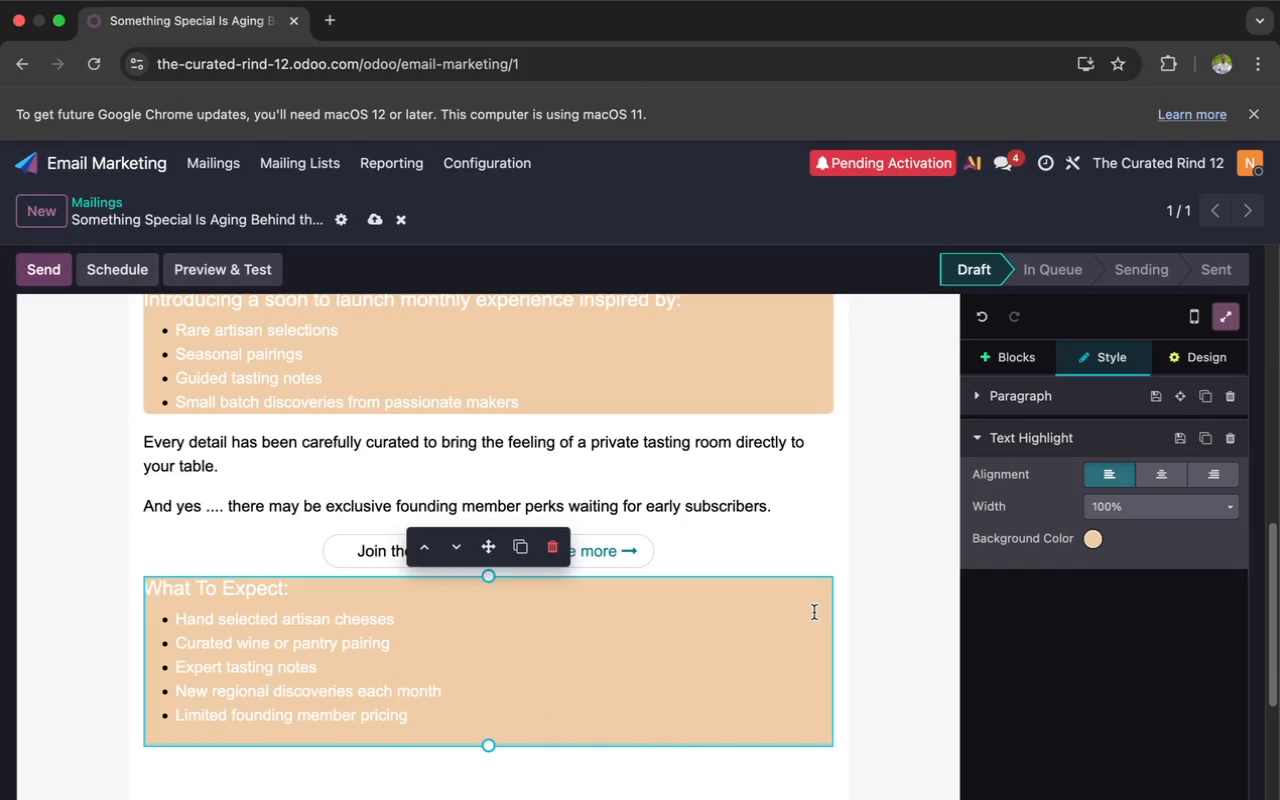 
scroll: coordinate [812, 612], scroll_direction: down, amount: 29.0
 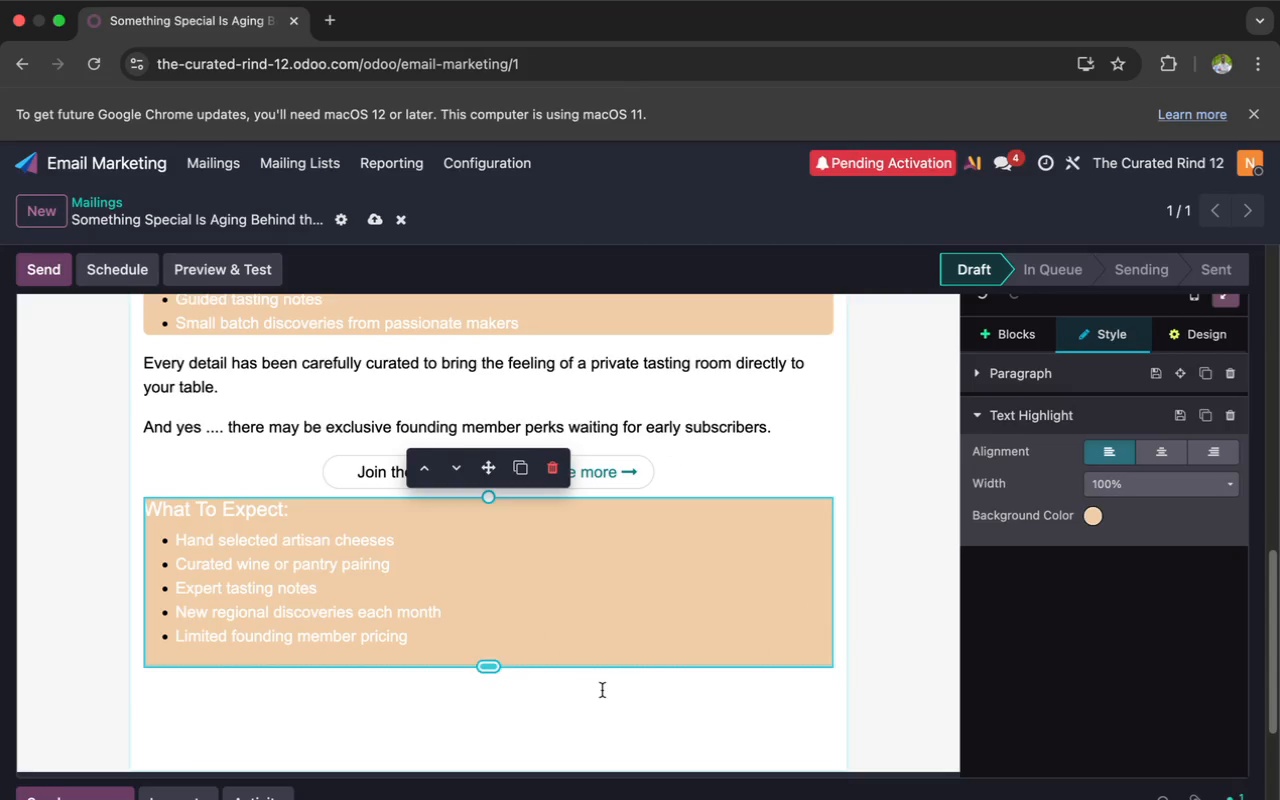 
left_click([594, 694])
 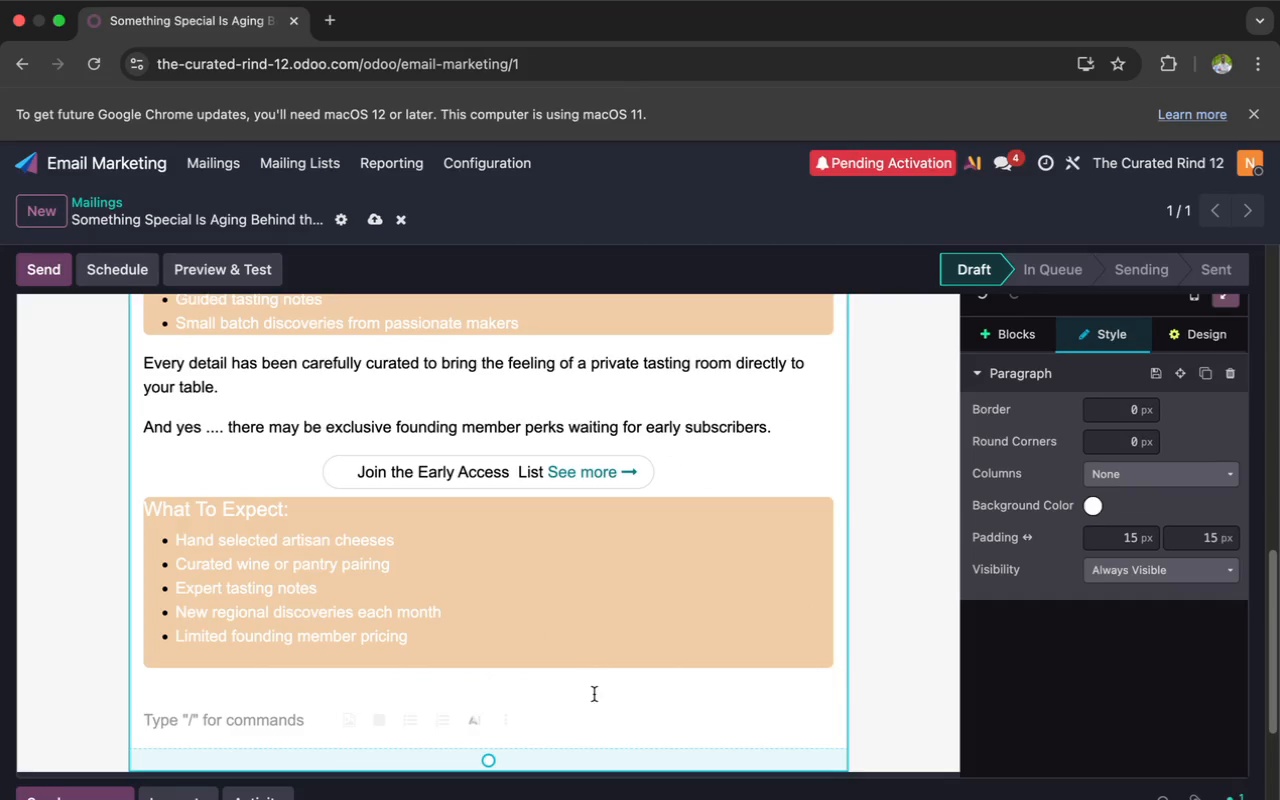 
left_click([545, 692])
 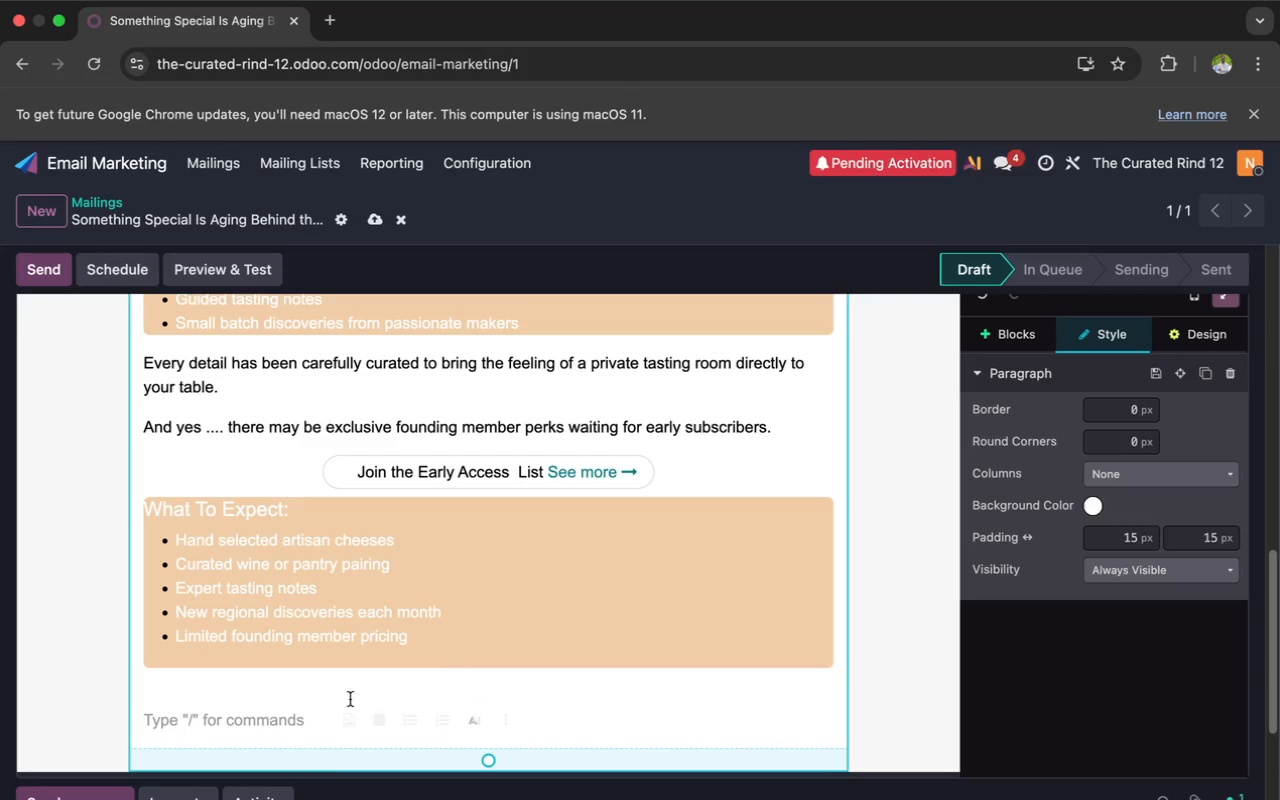 
left_click([304, 696])
 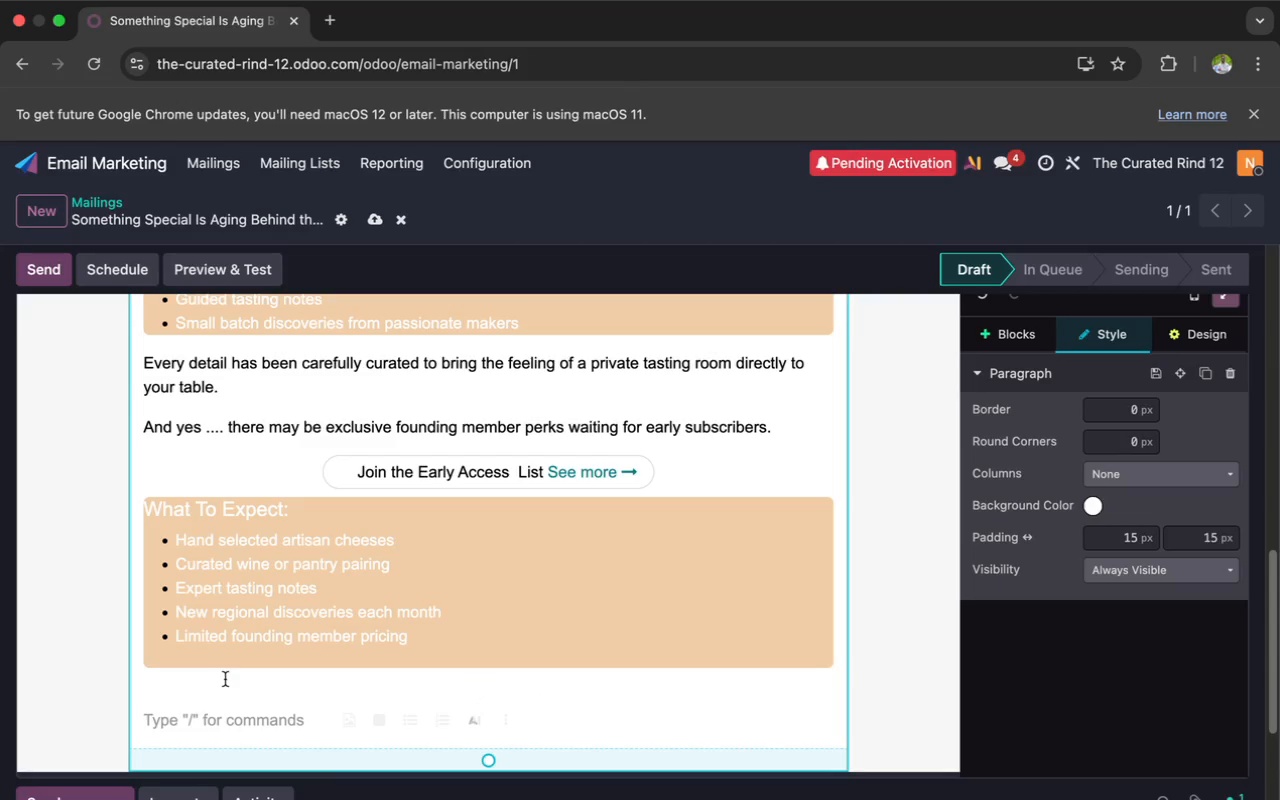 
left_click([219, 677])
 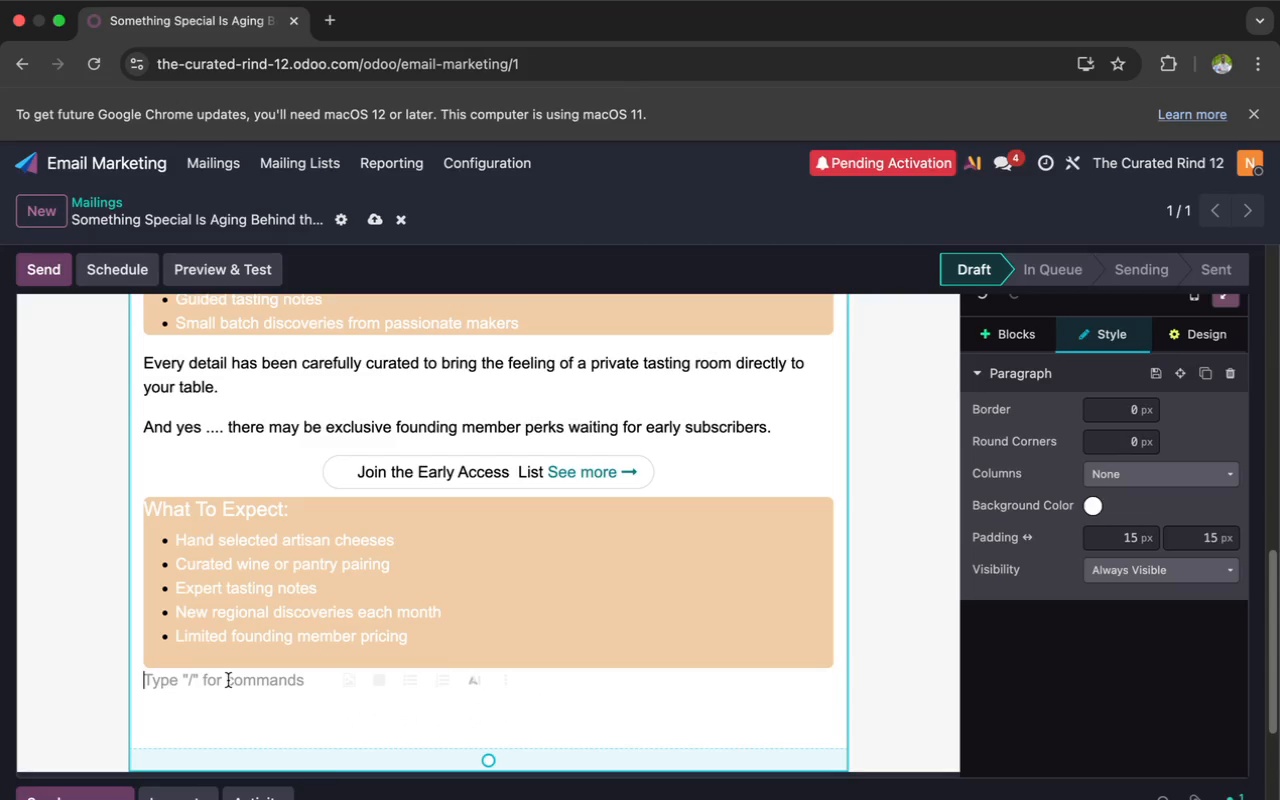 
type(We can)
 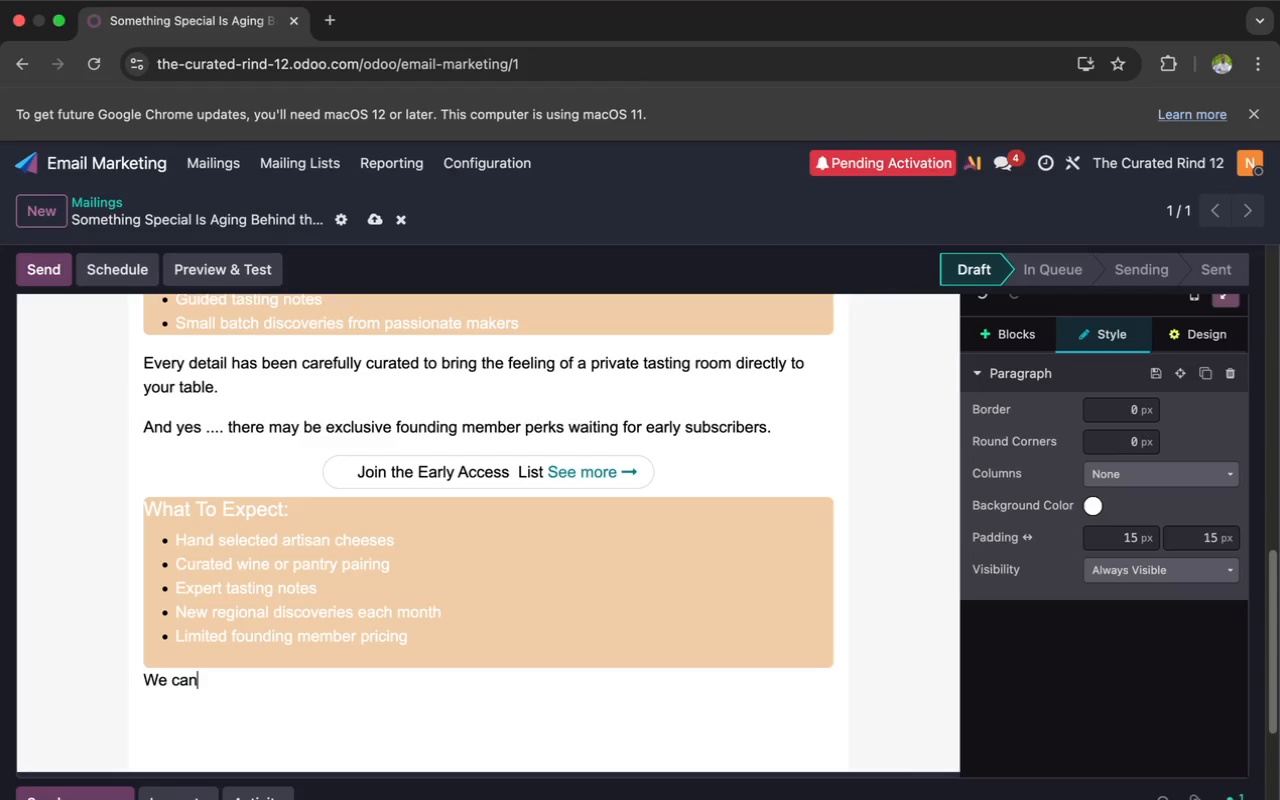 
key(Quote)
 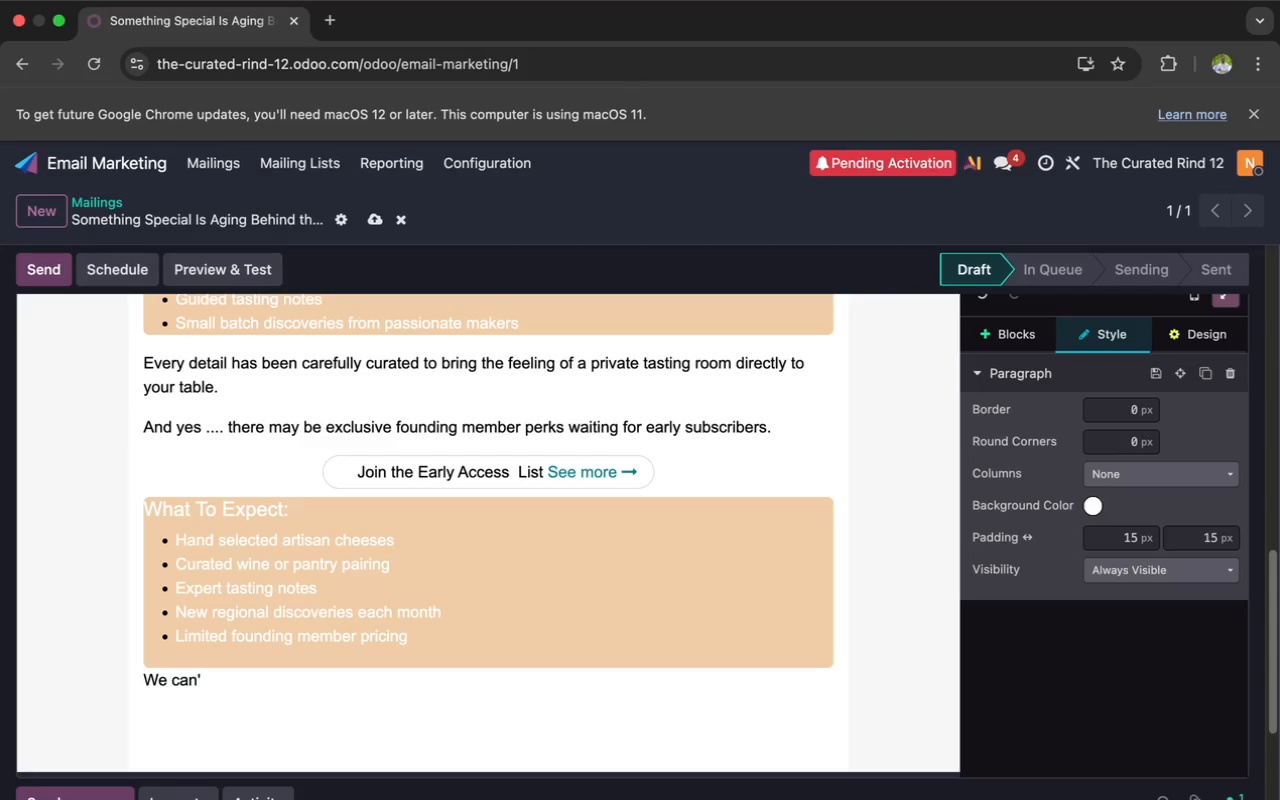 
key(T)
 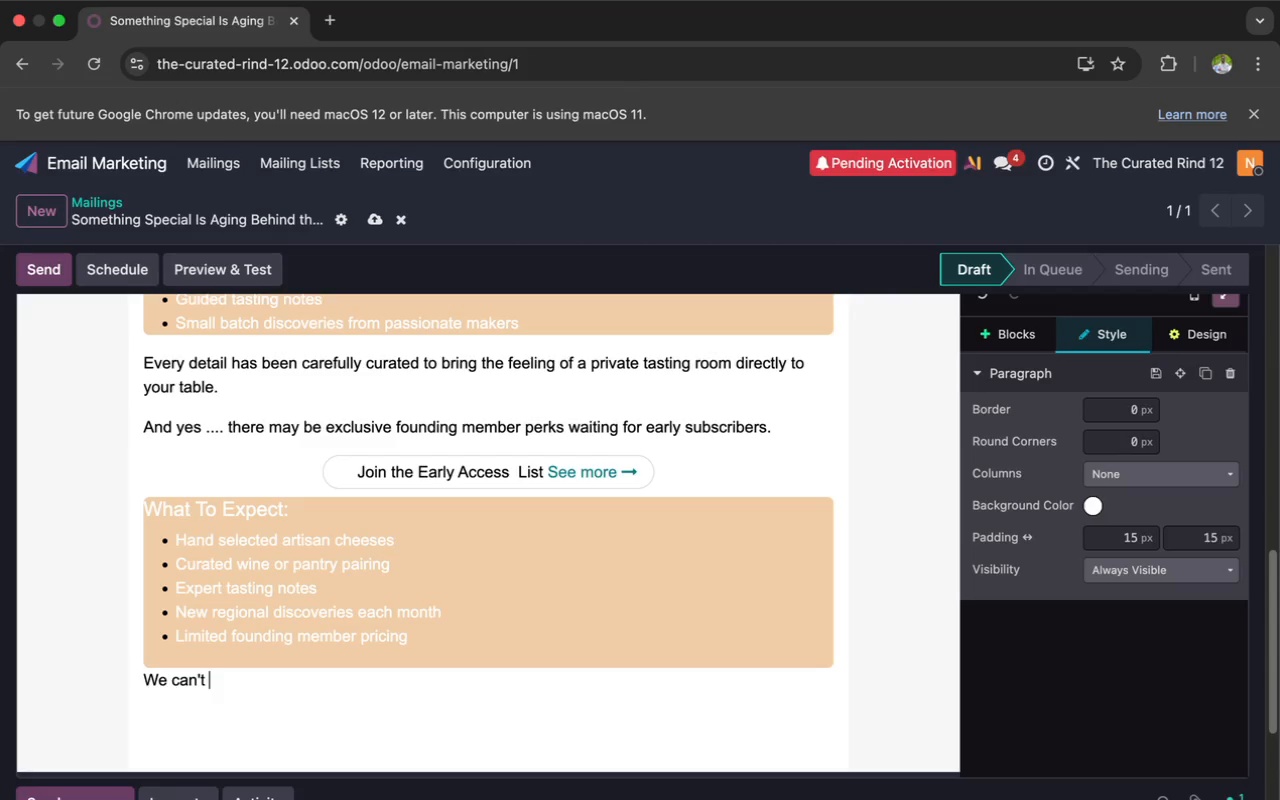 
key(Space)
 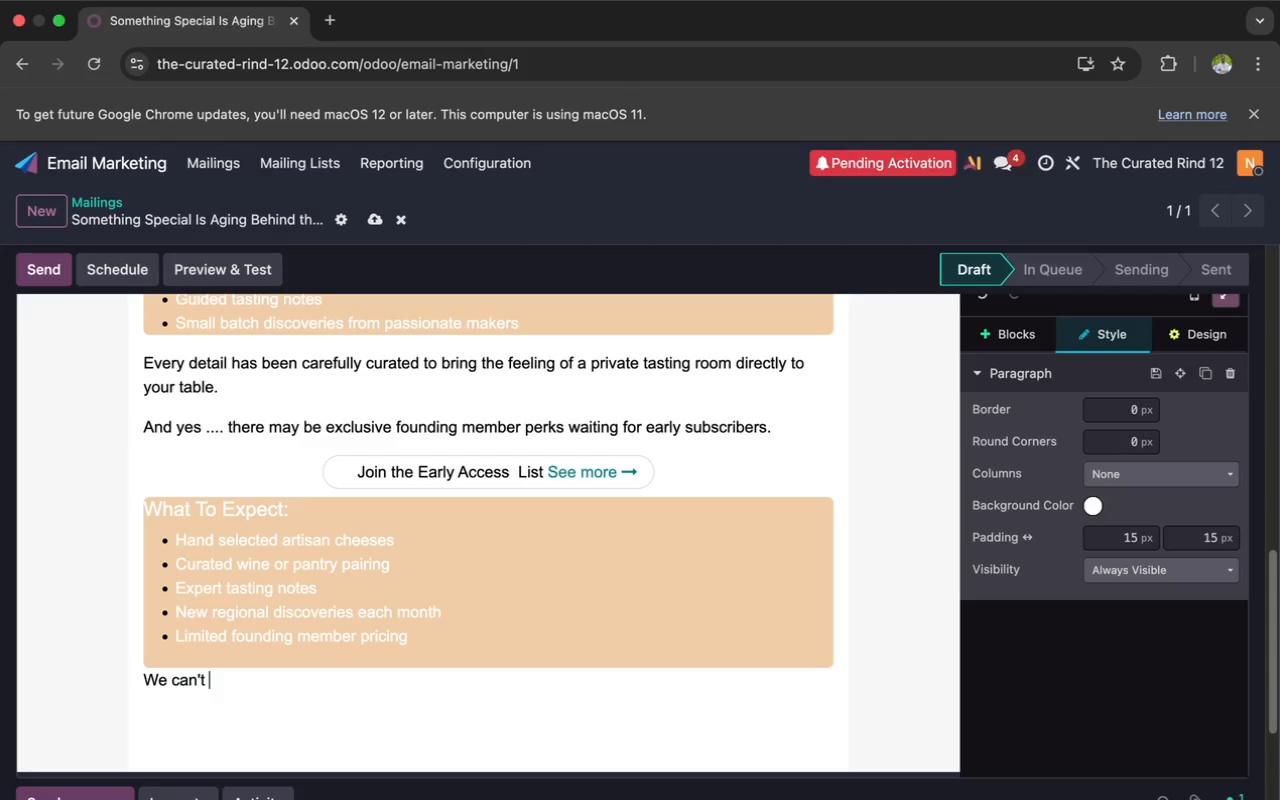 
type(wait to share more with you soon.)
 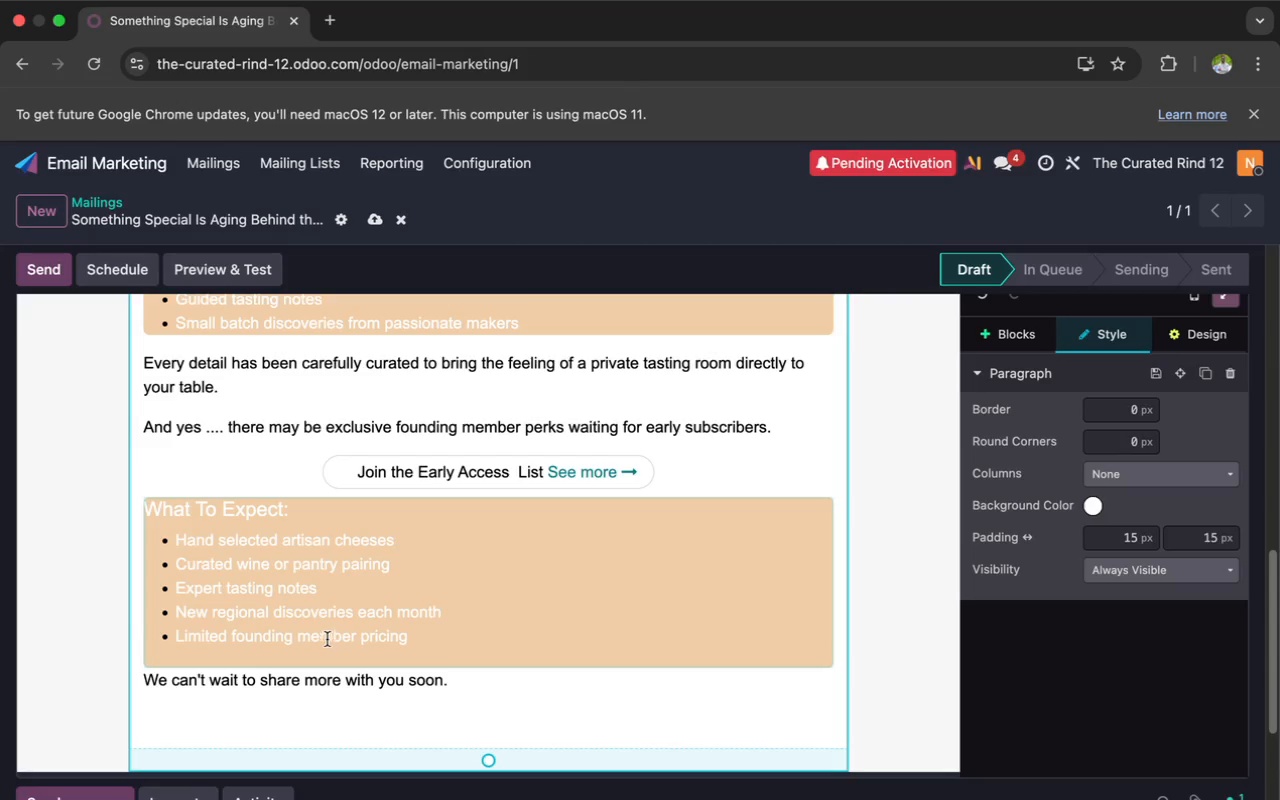 
left_click([463, 626])
 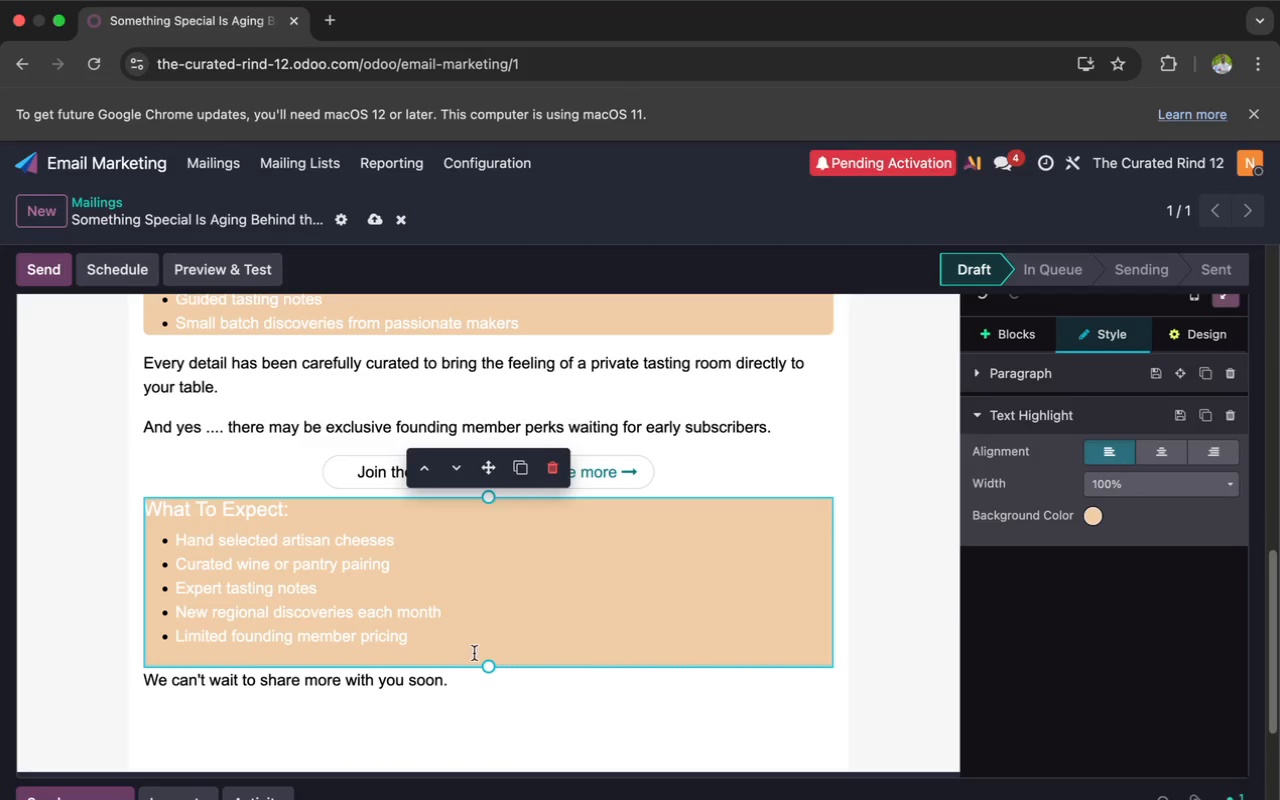 
left_click_drag(start_coordinate=[486, 660], to_coordinate=[477, 637])
 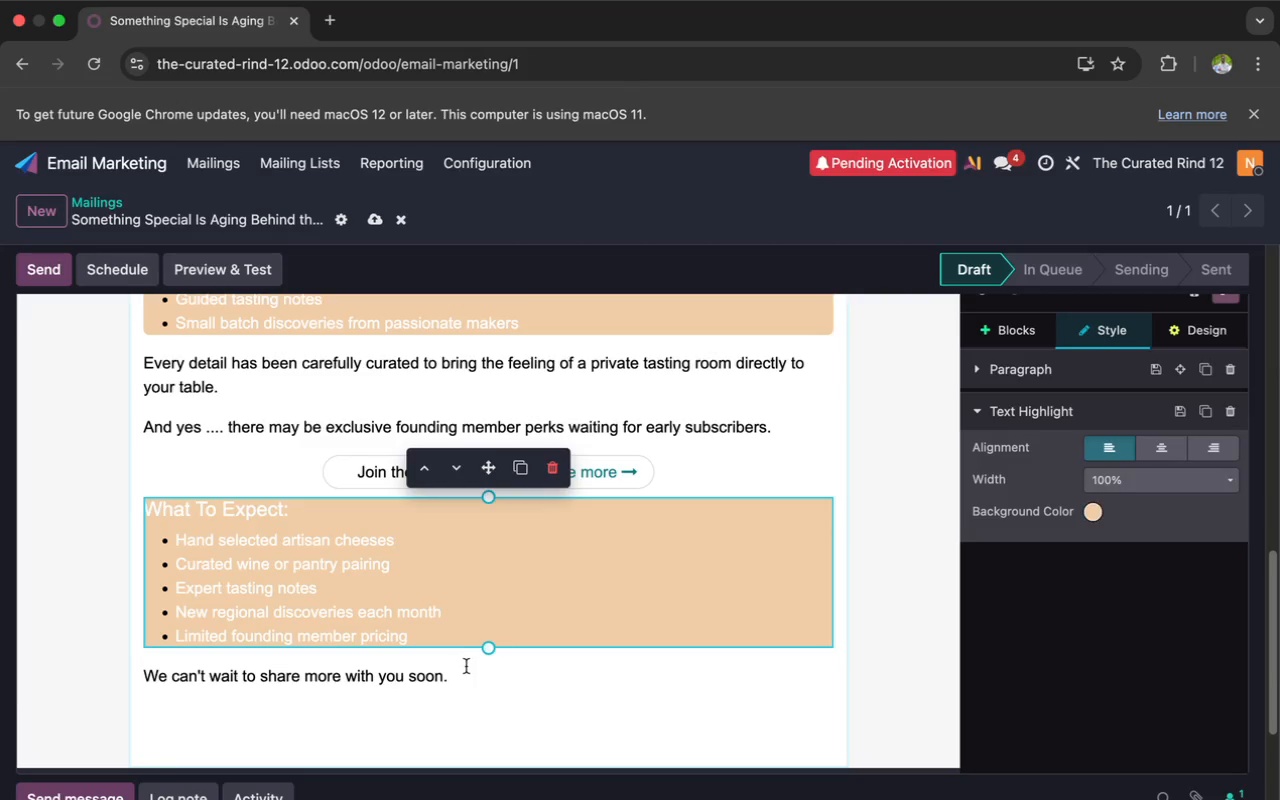 
left_click([465, 673])
 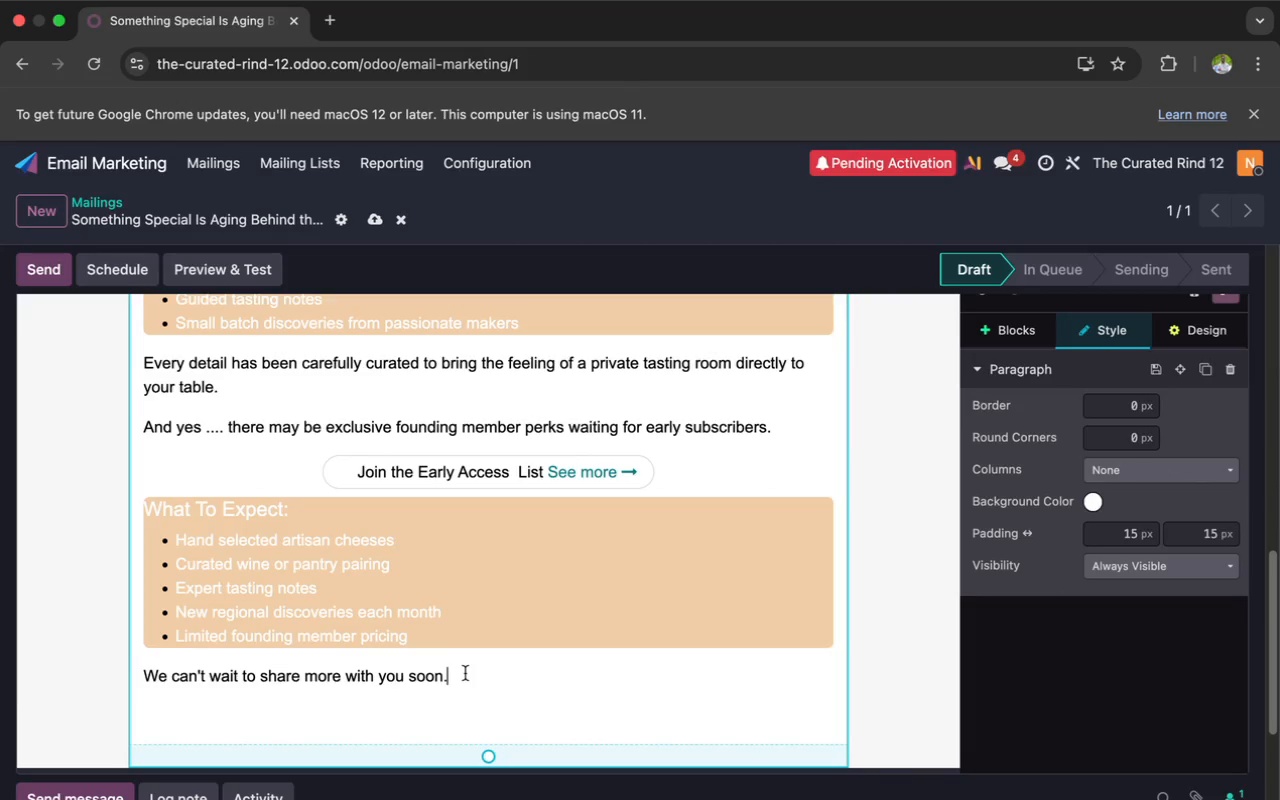 
key(Enter)
 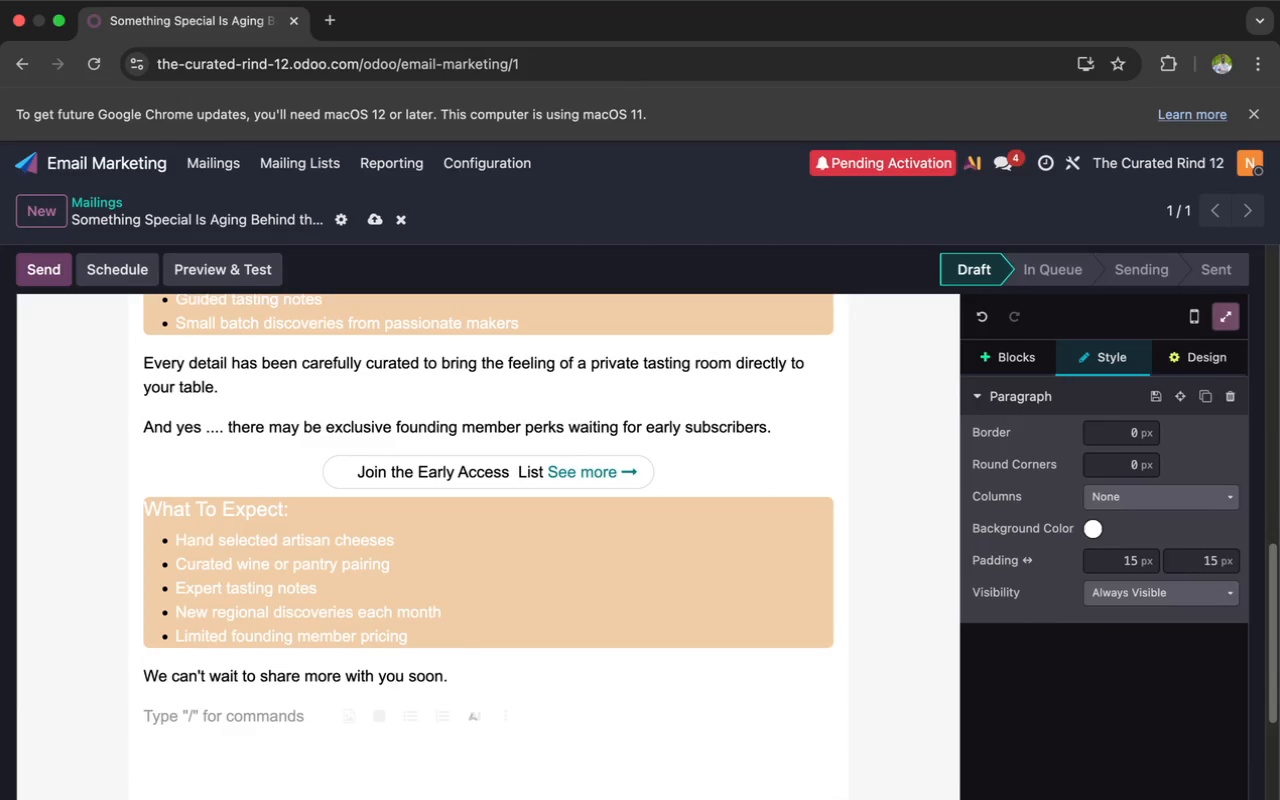 
type(War)
 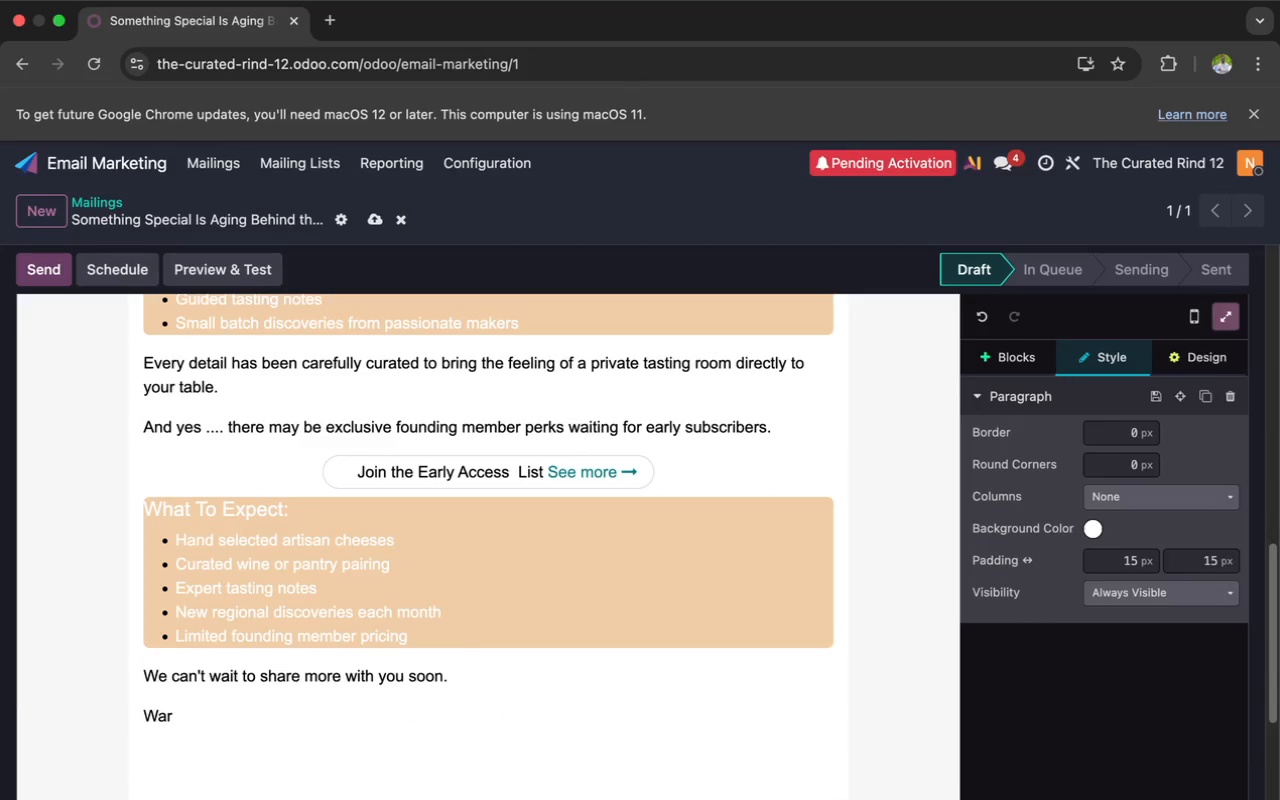 
type(m regards,)
 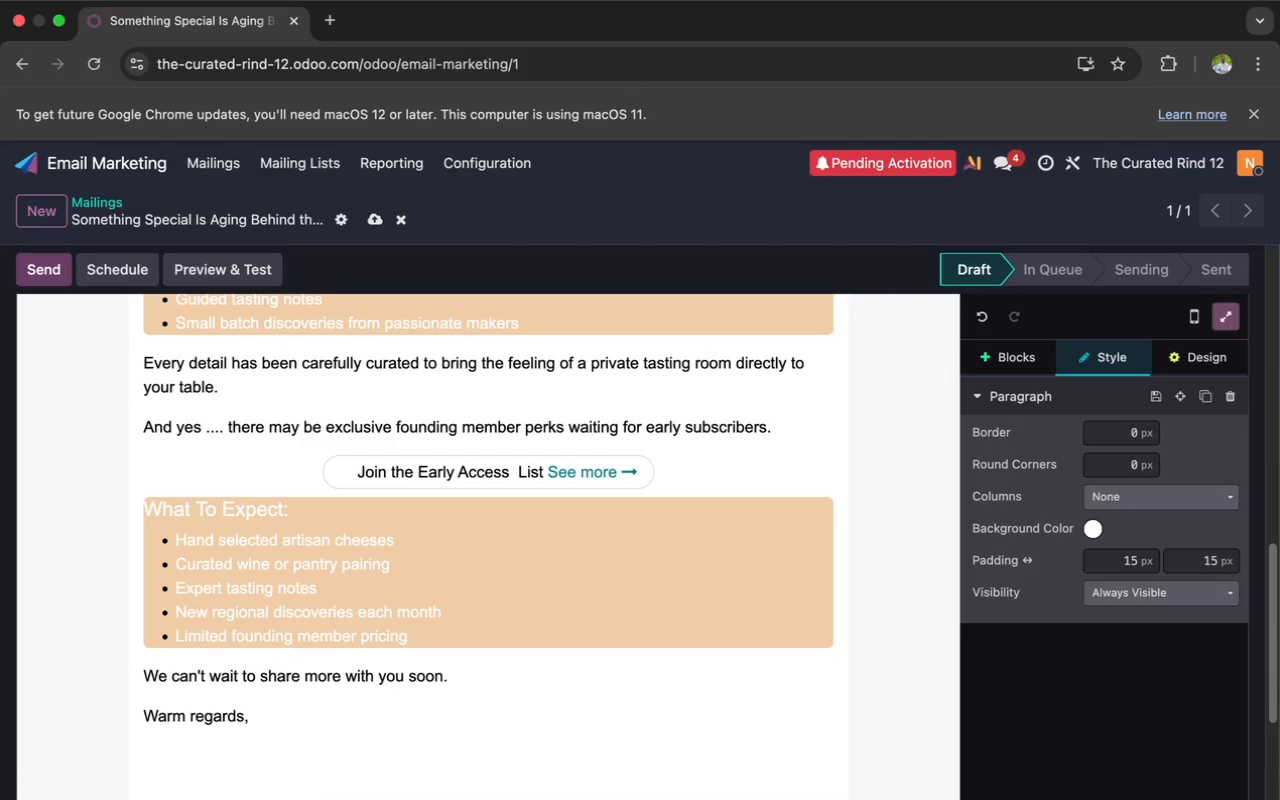 
key(Enter)
 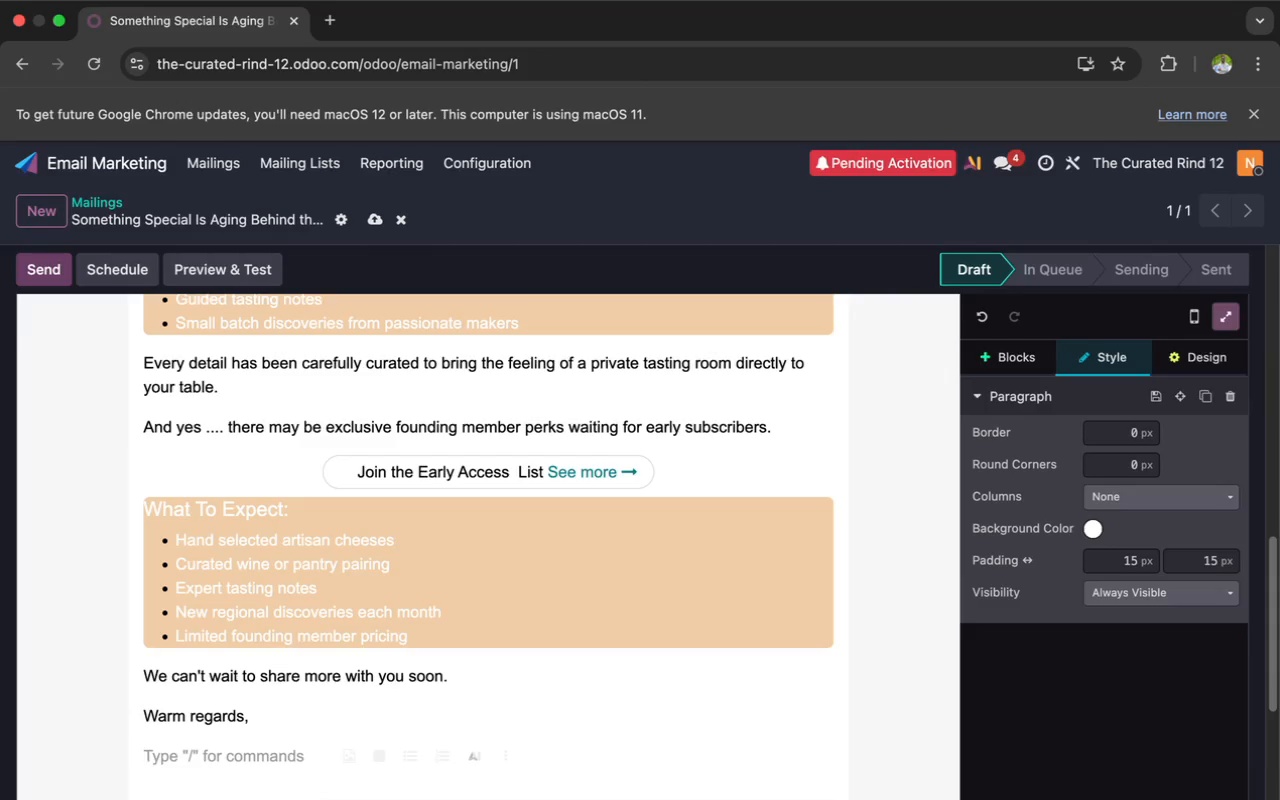 
type(The Cura)
 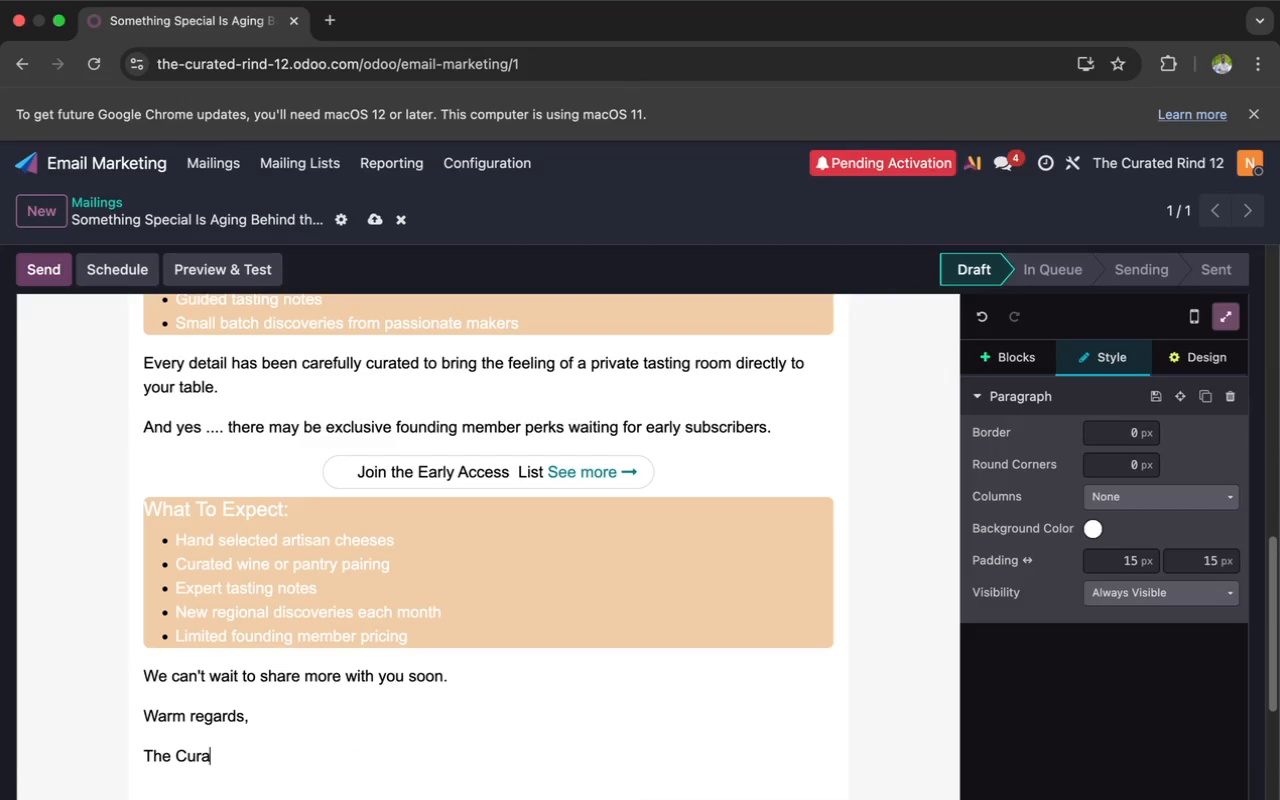 
wait(24.7)
 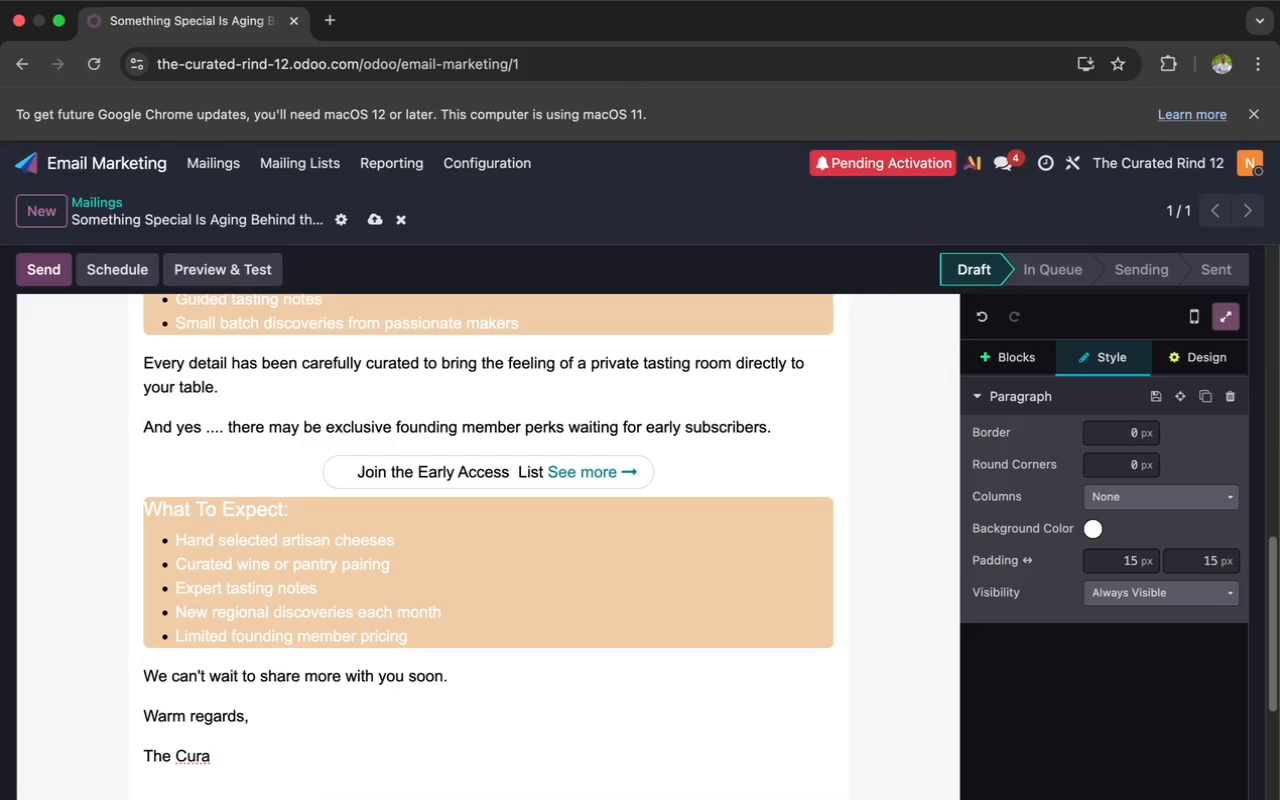 
type(ted Rind Team)
 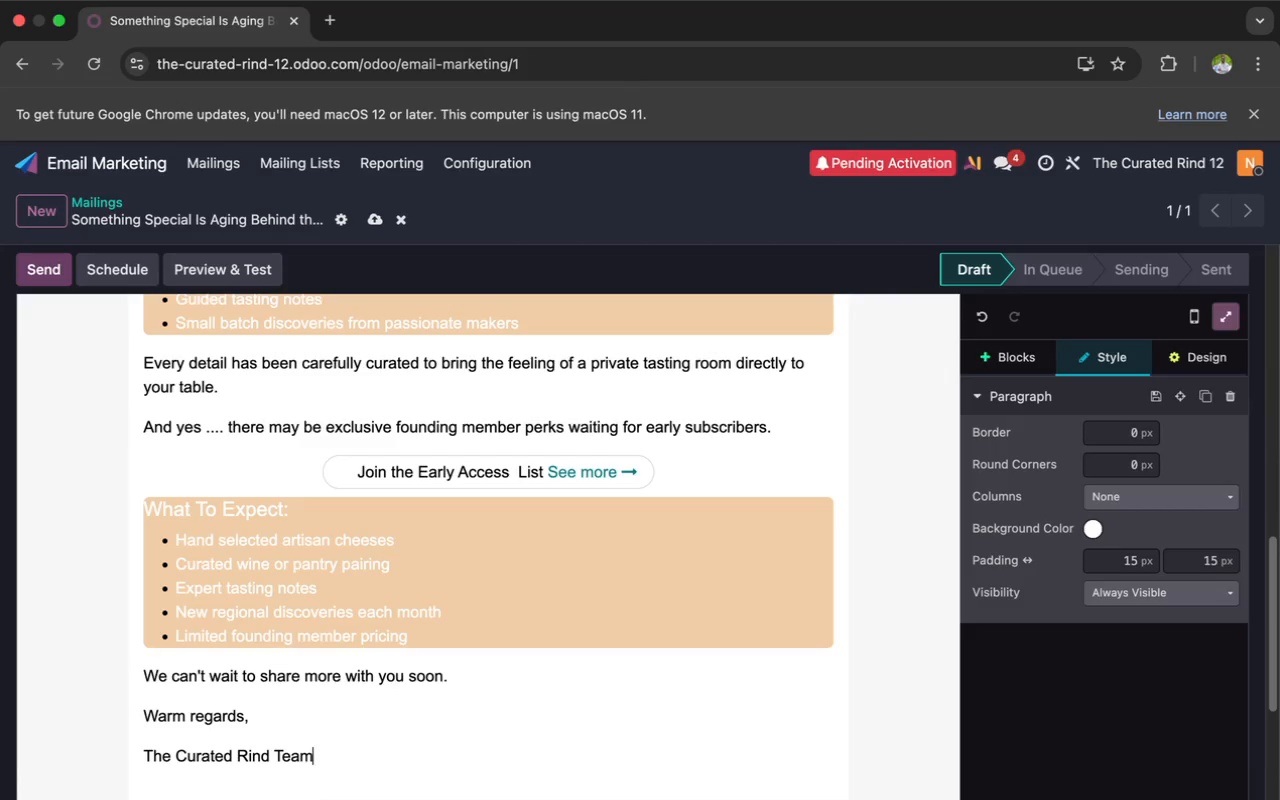 
scroll: coordinate [465, 673], scroll_direction: down, amount: 1.0
 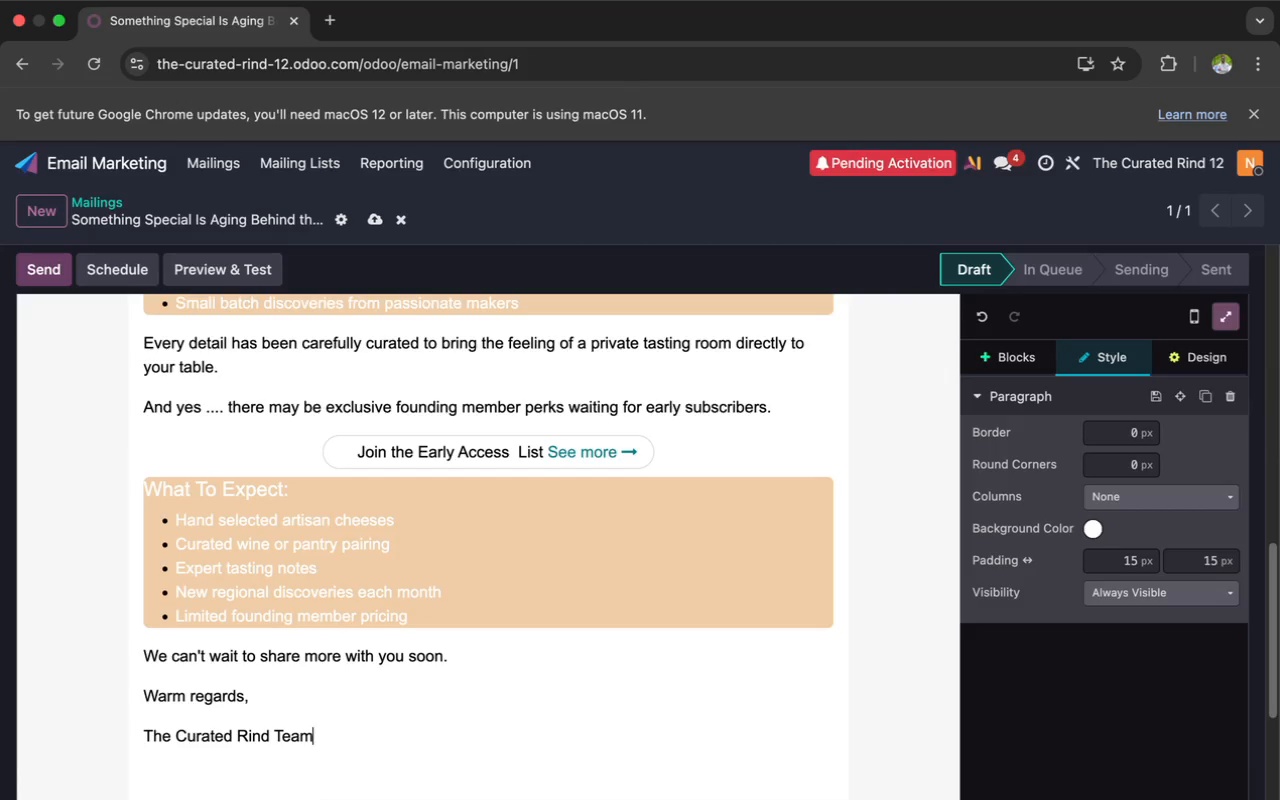 
wait(7.28)
 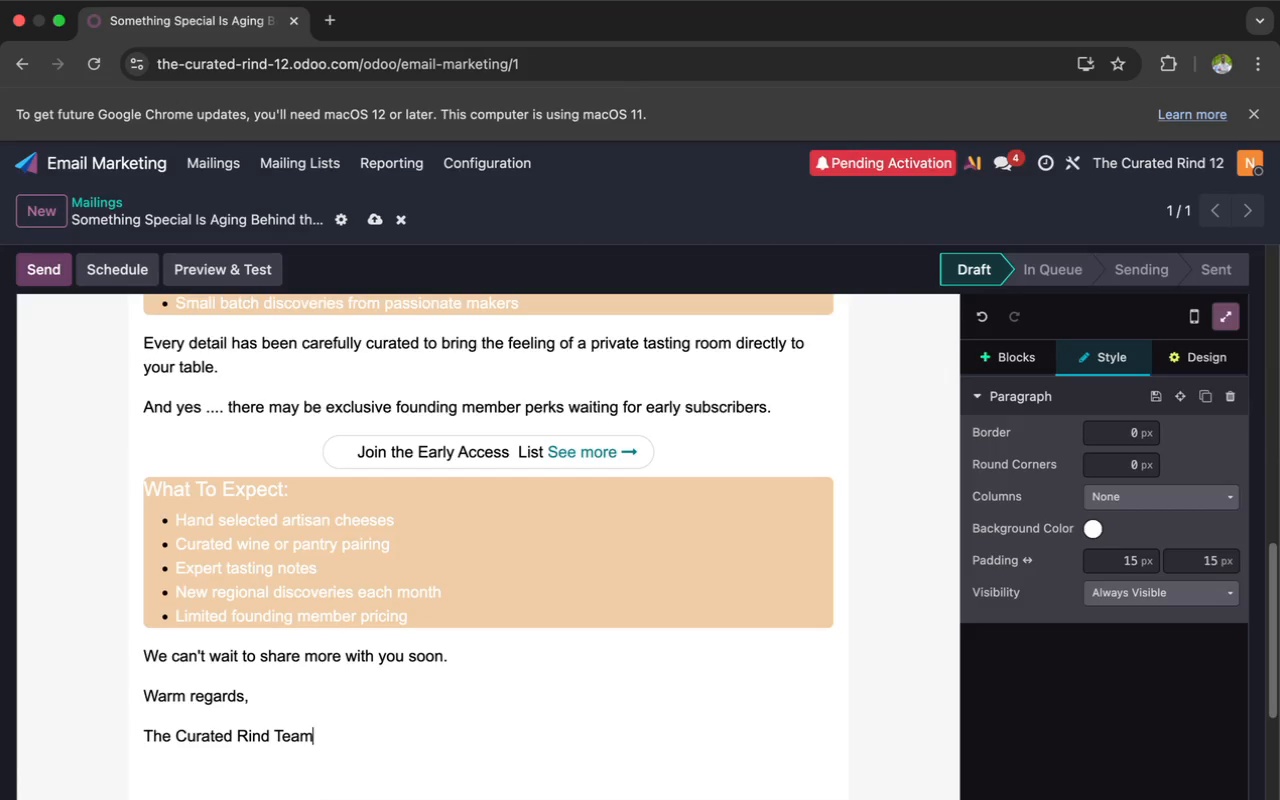 
scroll: coordinate [782, 367], scroll_direction: up, amount: 84.0
 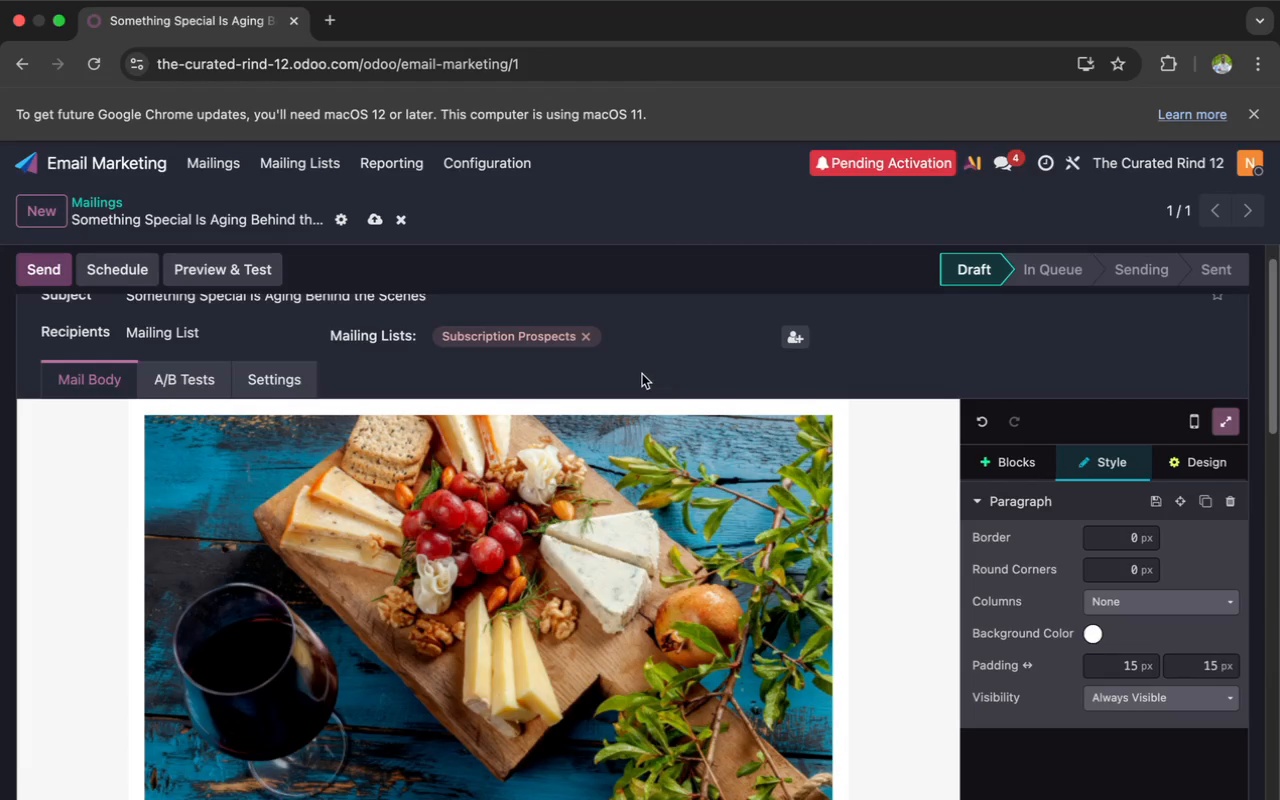 
scroll: coordinate [647, 329], scroll_direction: down, amount: 26.0
 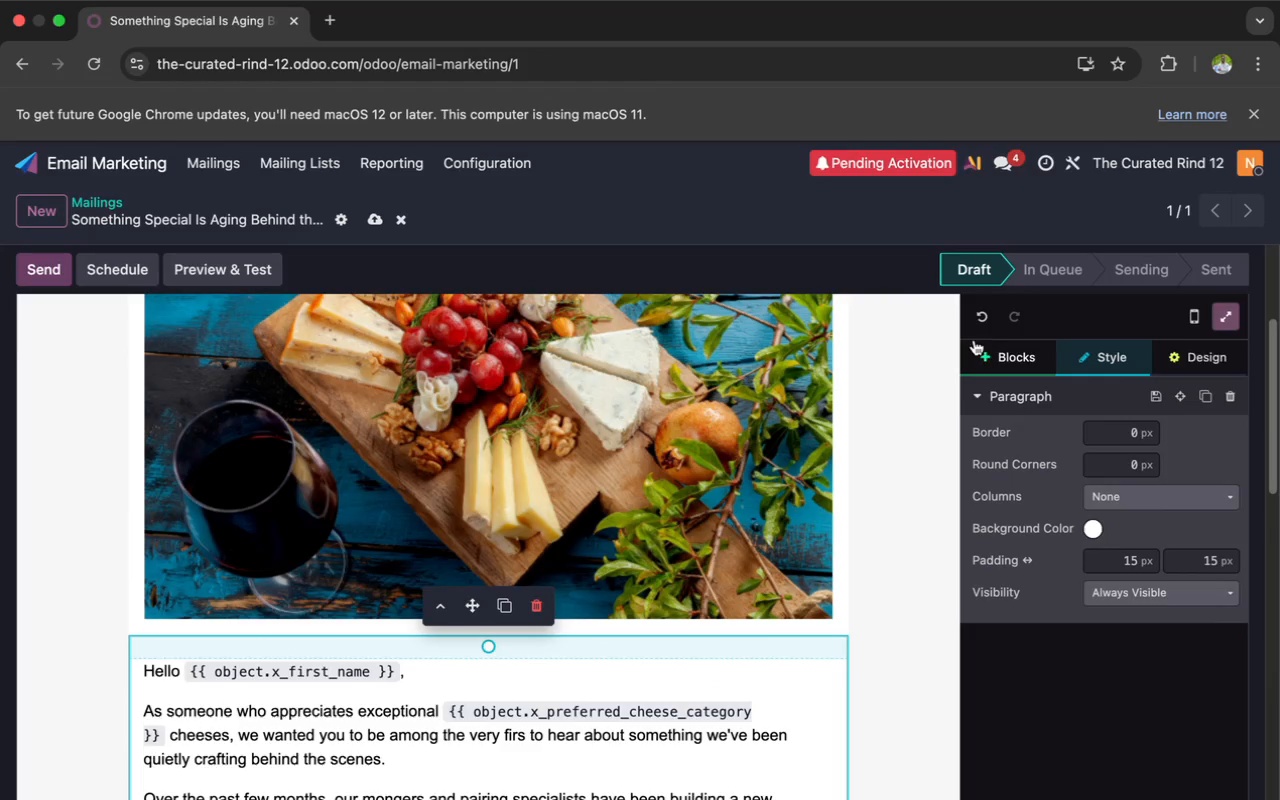 
left_click([985, 355])
 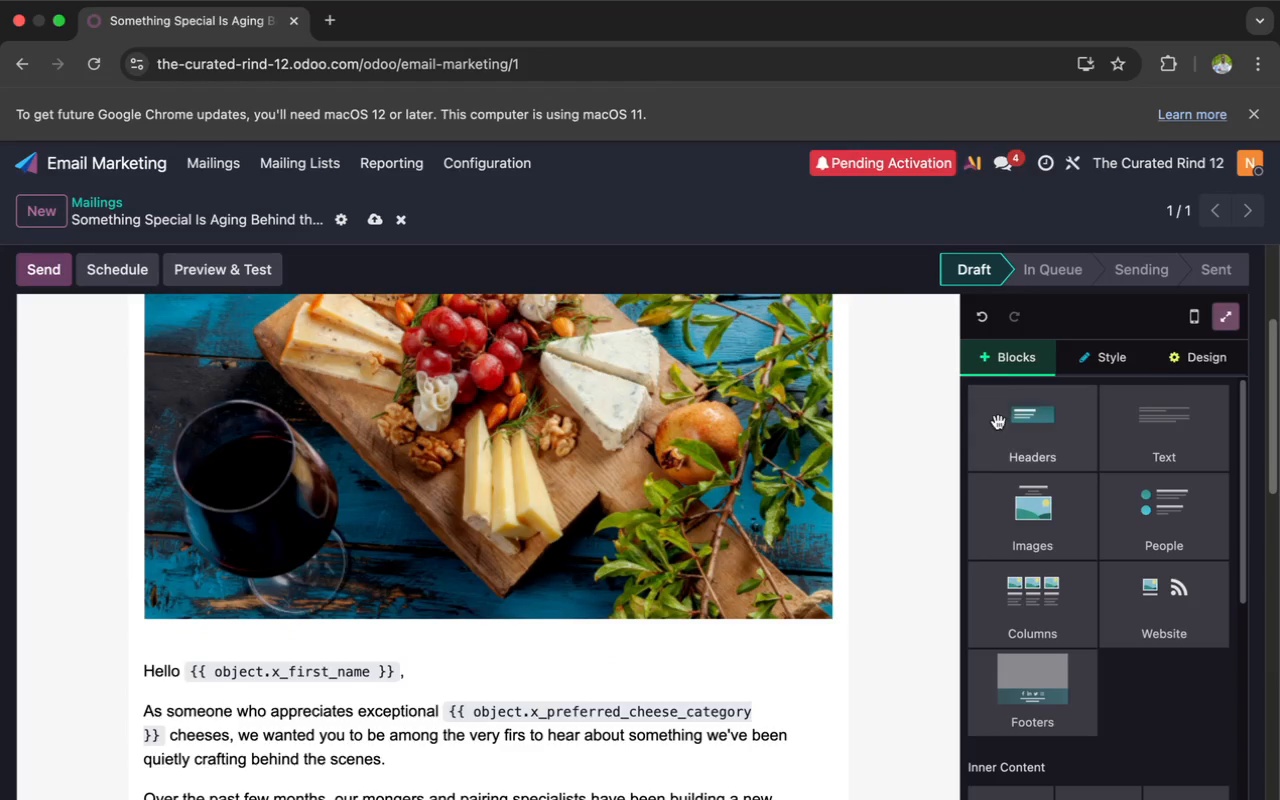 
scroll: coordinate [1007, 447], scroll_direction: down, amount: 40.0
 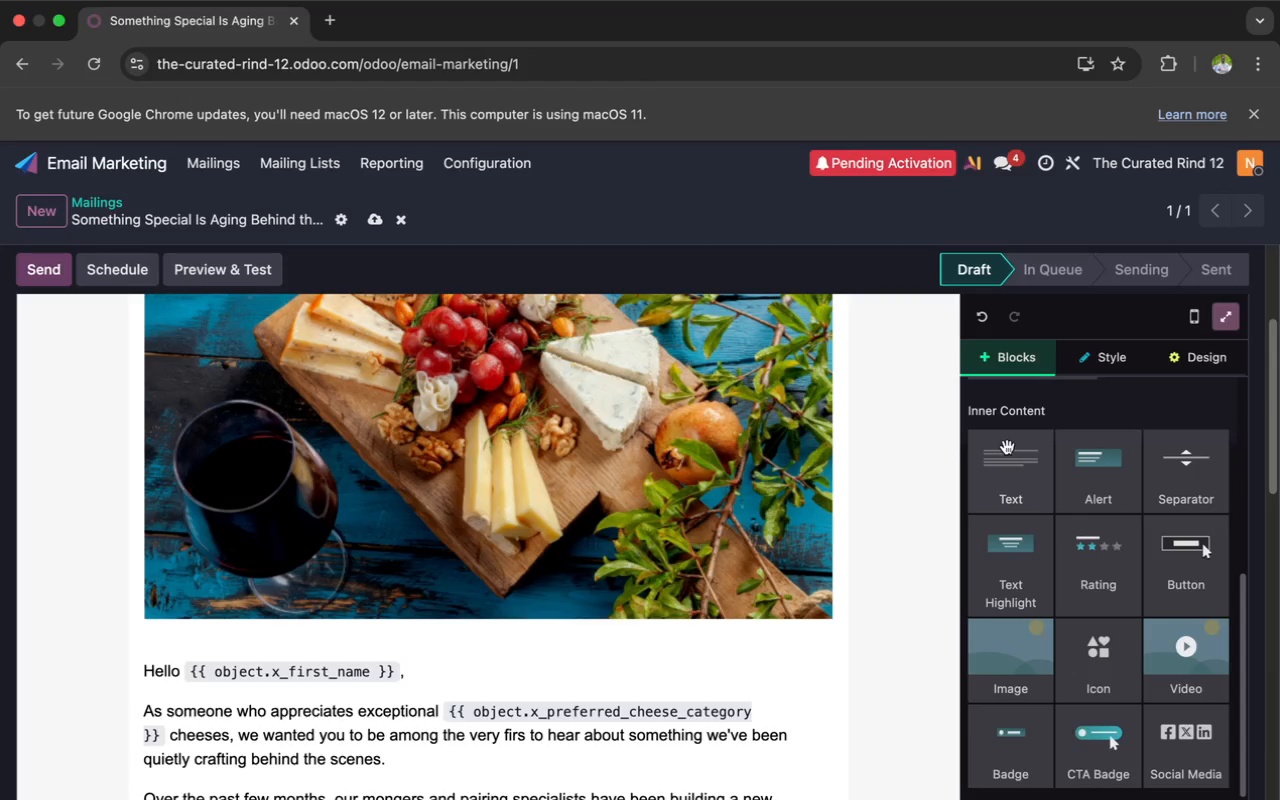 
scroll: coordinate [1007, 447], scroll_direction: up, amount: 5.0
 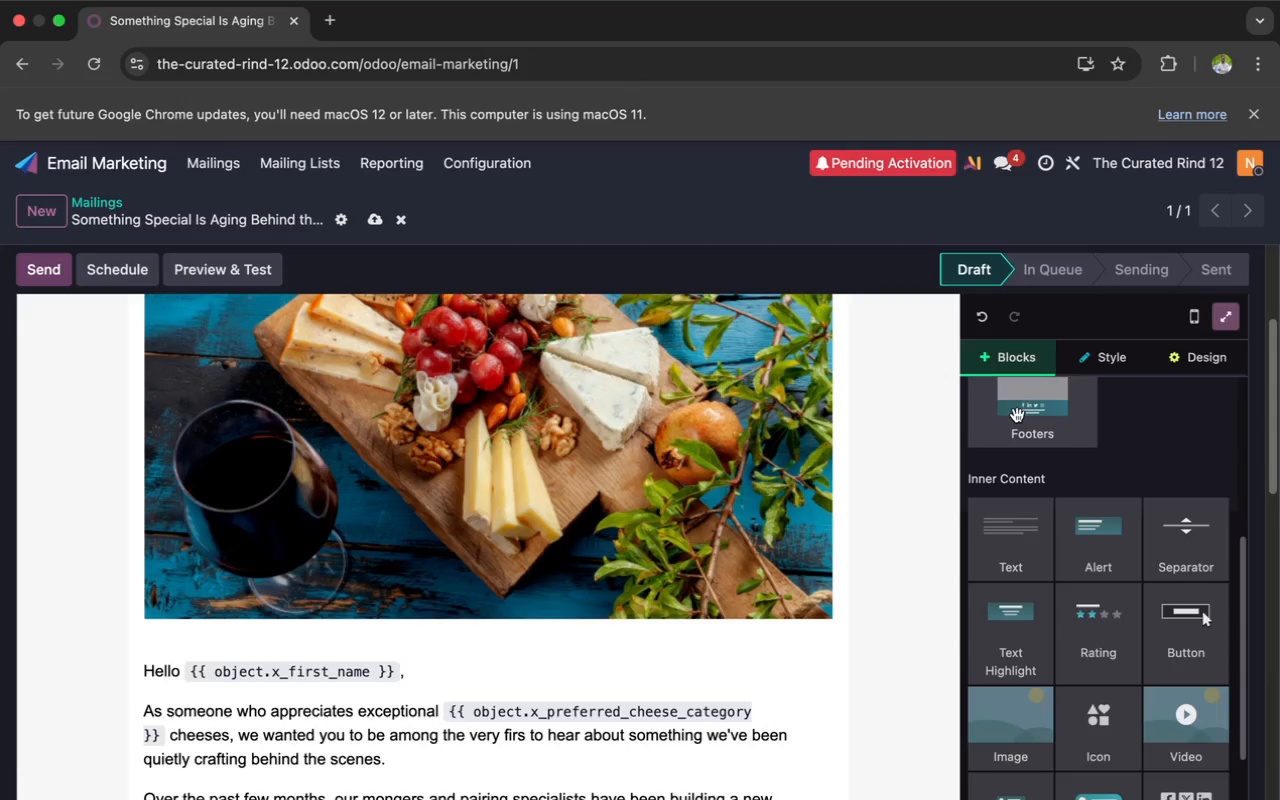 
left_click([1017, 415])
 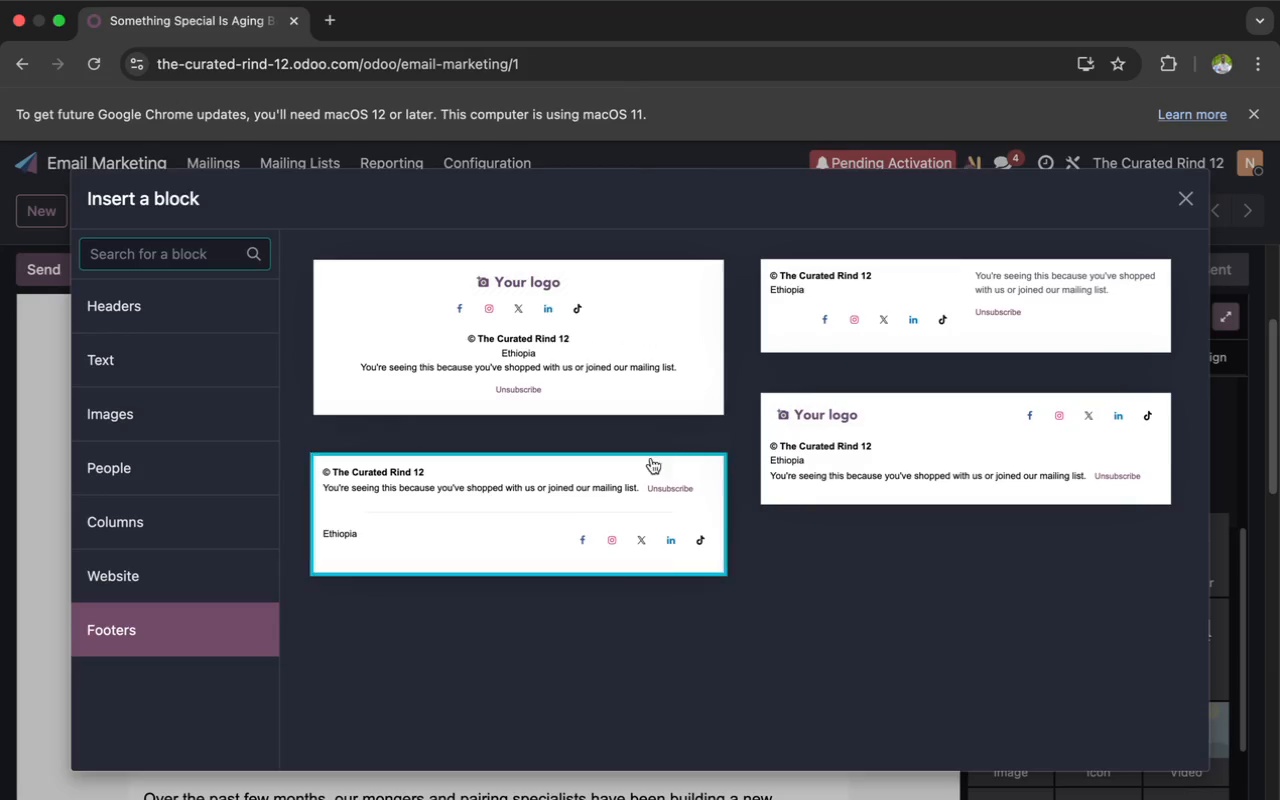 
left_click([636, 479])
 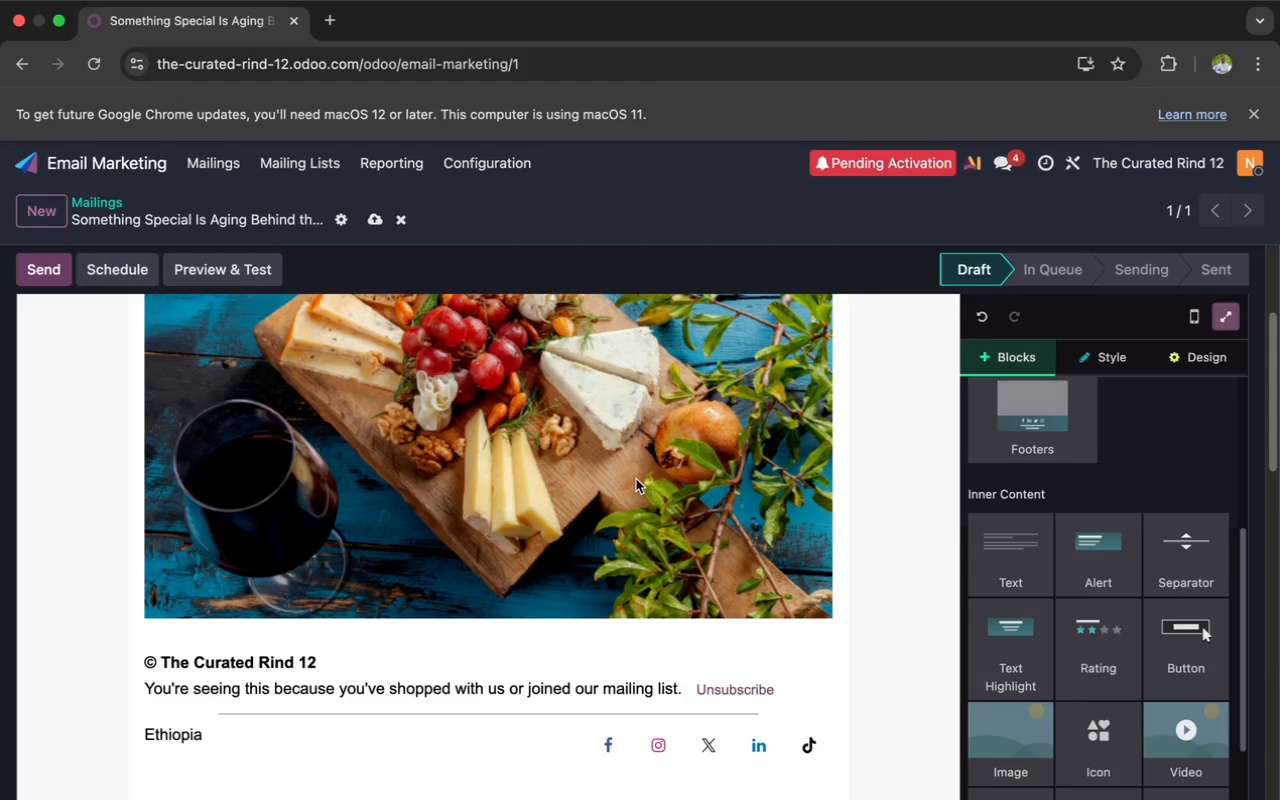 
scroll: coordinate [638, 498], scroll_direction: up, amount: 18.0
 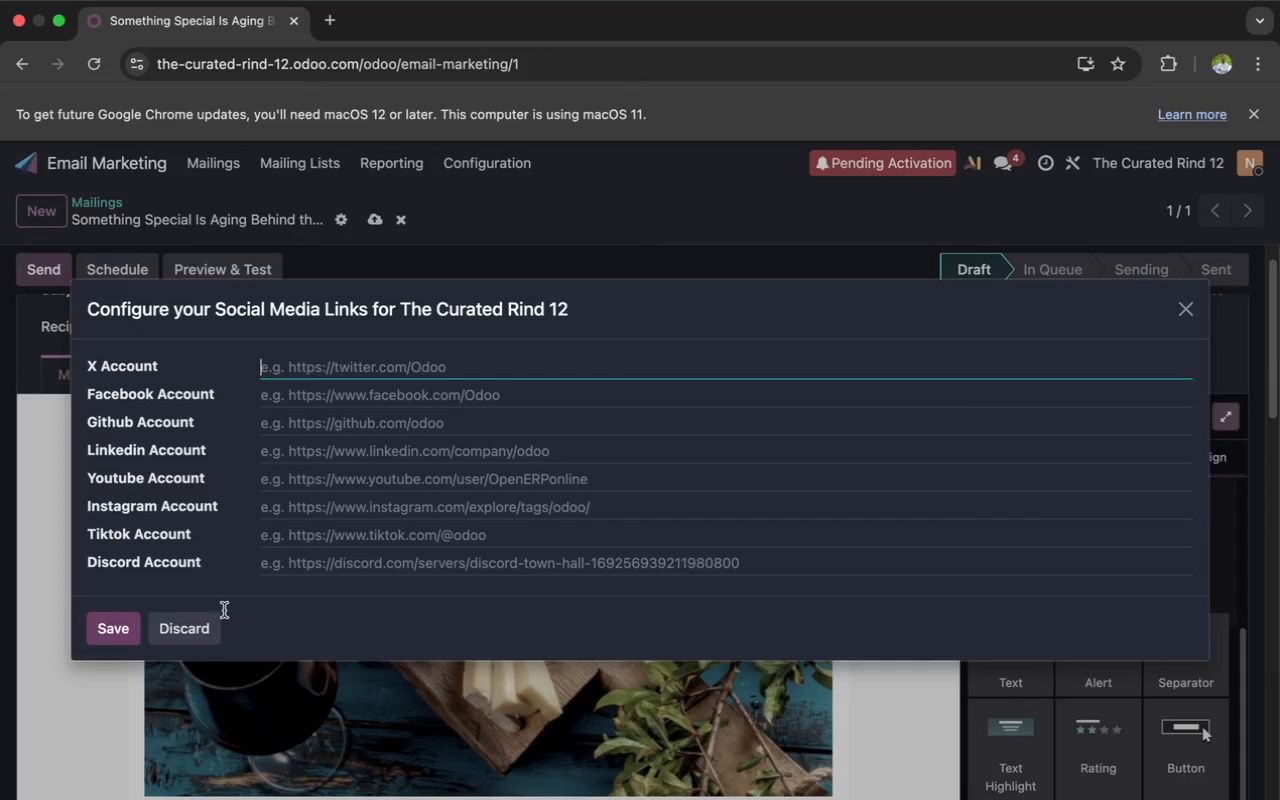 
left_click([198, 631])
 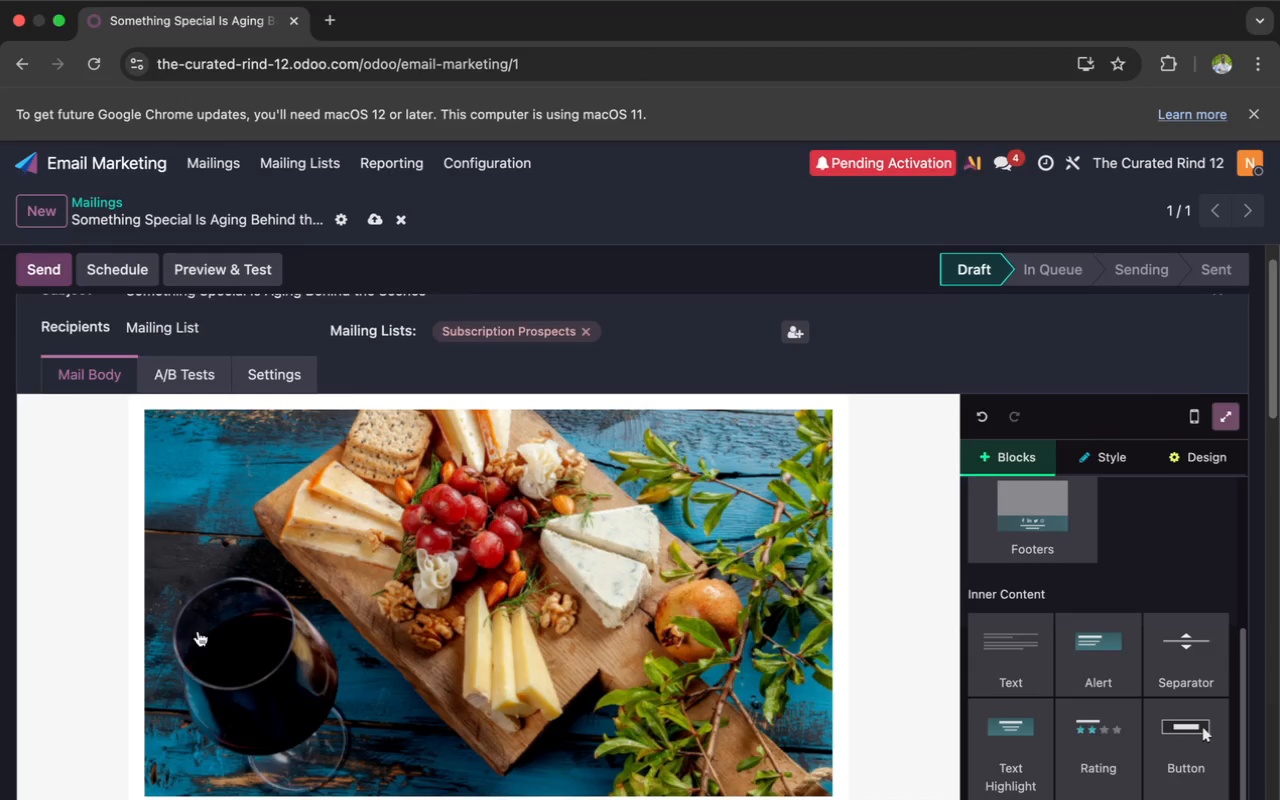 
scroll: coordinate [198, 631], scroll_direction: down, amount: 20.0
 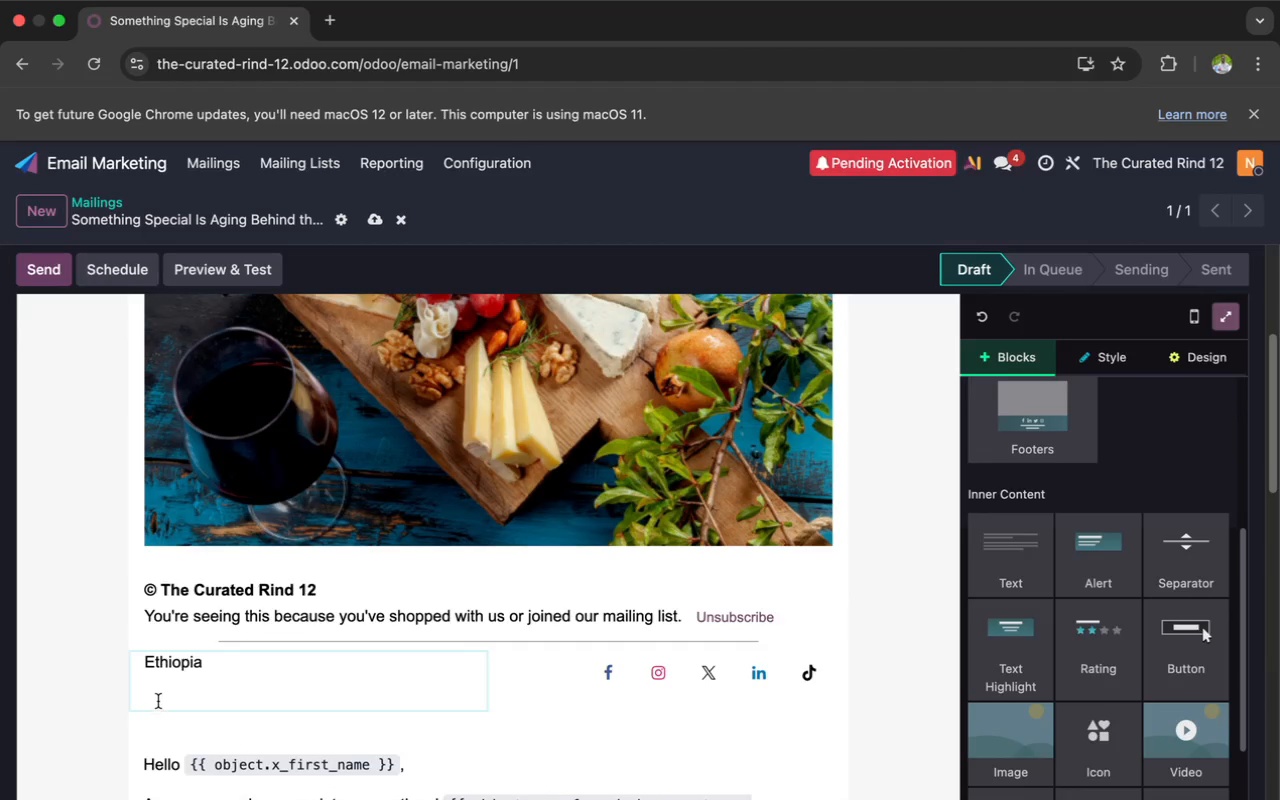 
left_click([176, 718])
 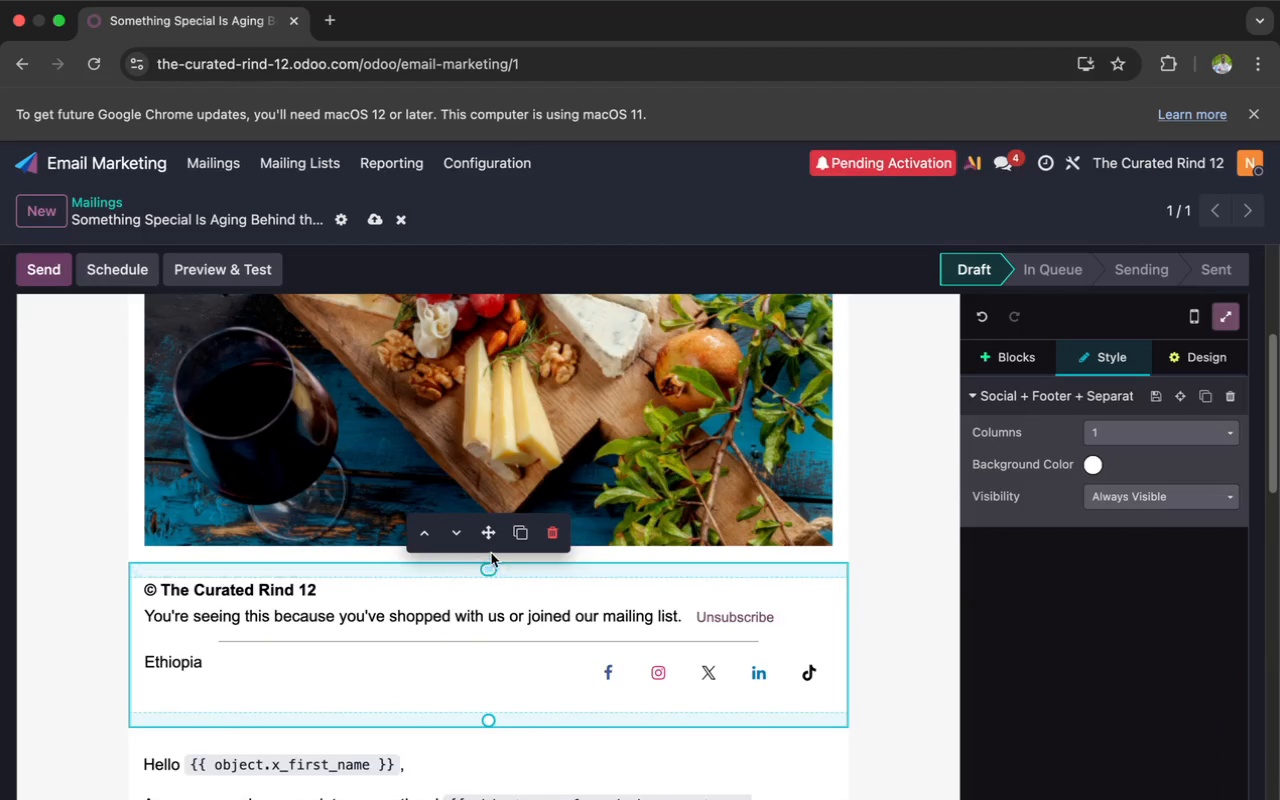 
left_click_drag(start_coordinate=[487, 541], to_coordinate=[513, 799])
 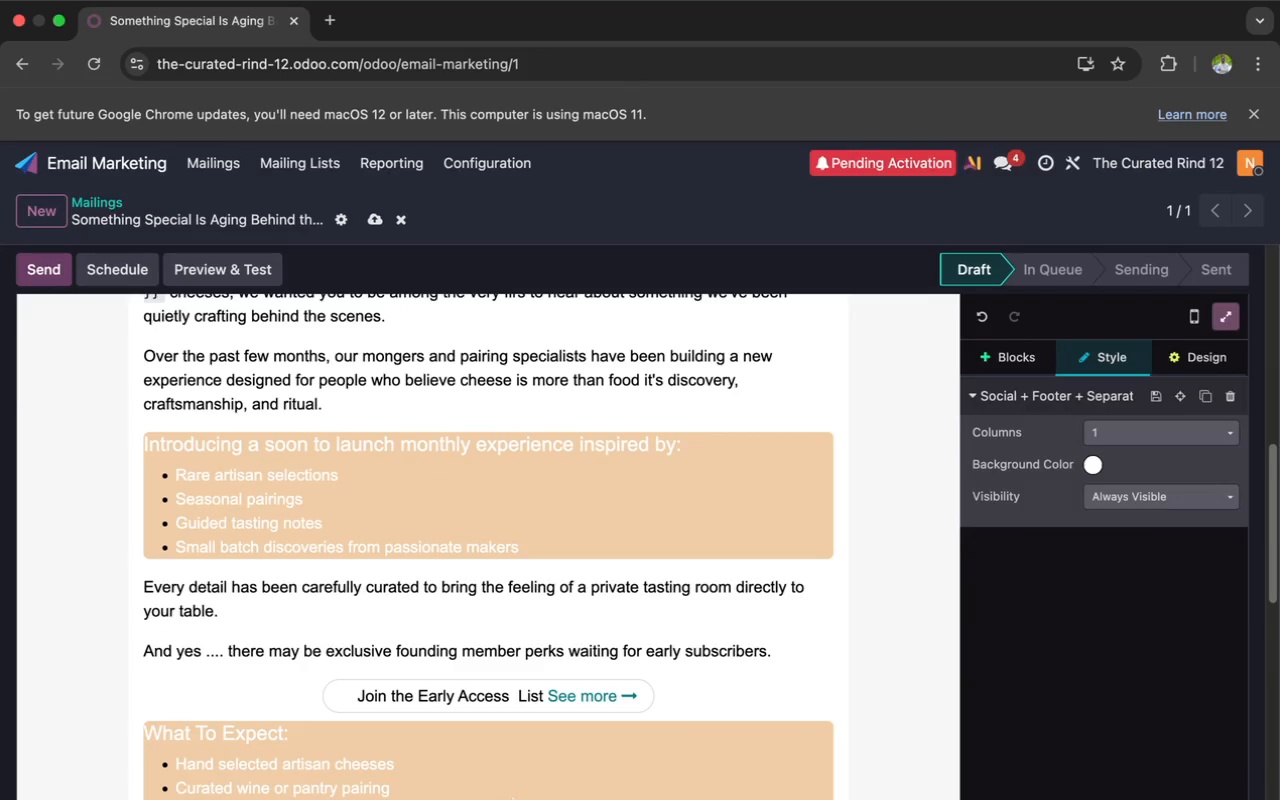 
scroll: coordinate [513, 799], scroll_direction: down, amount: 42.0
 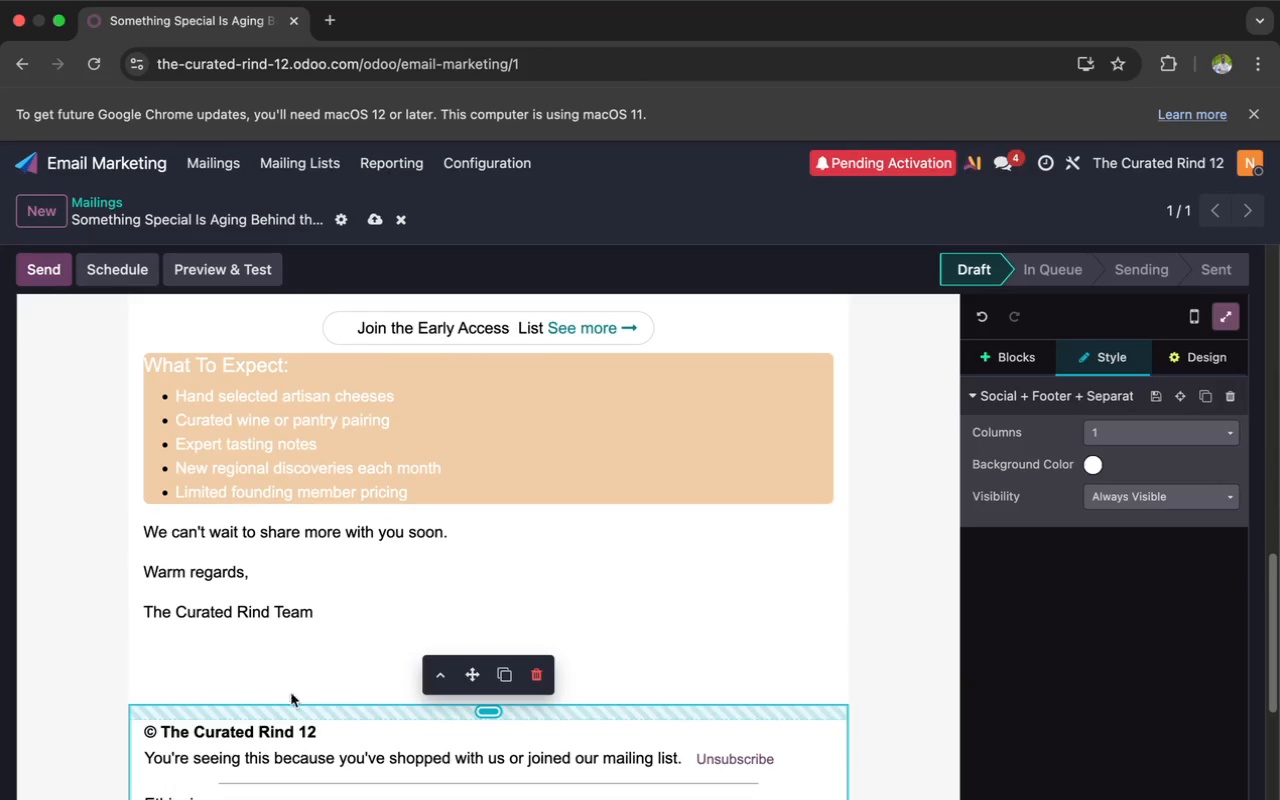 
left_click([237, 671])
 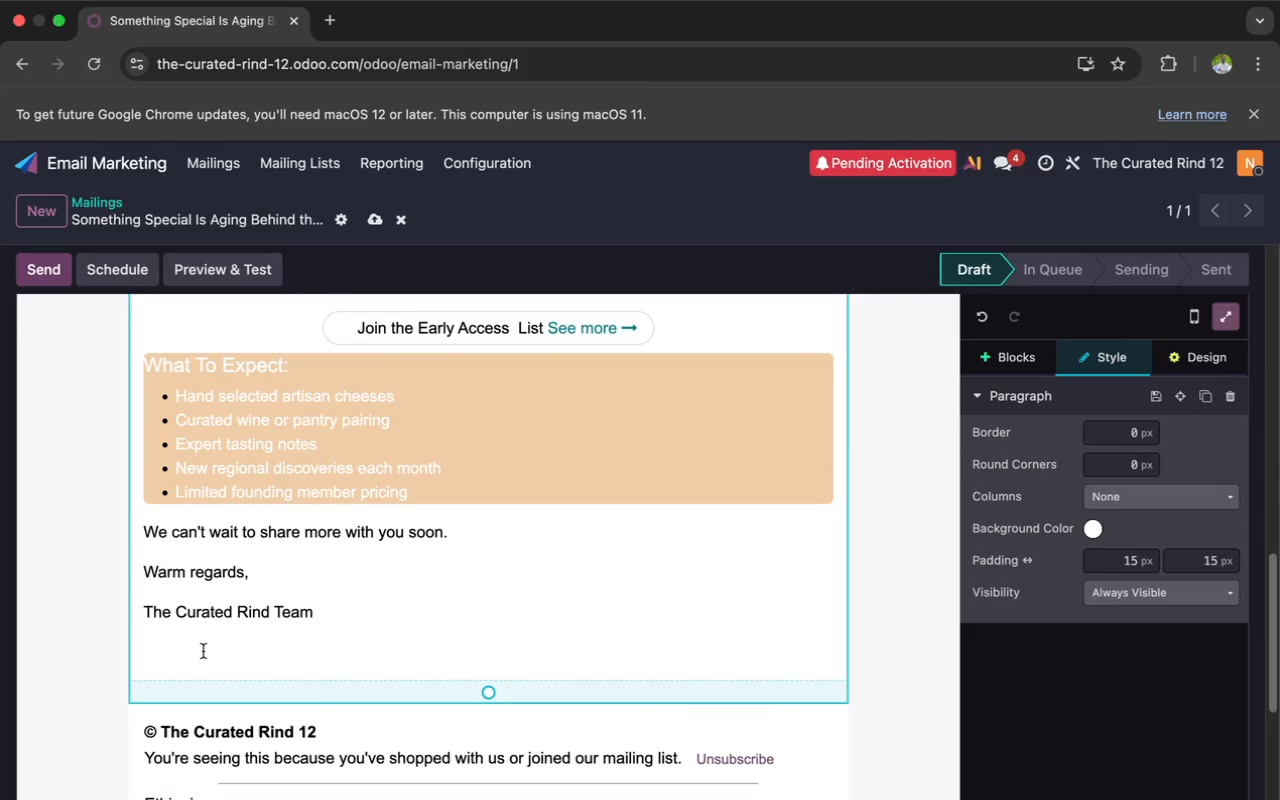 
left_click([190, 660])
 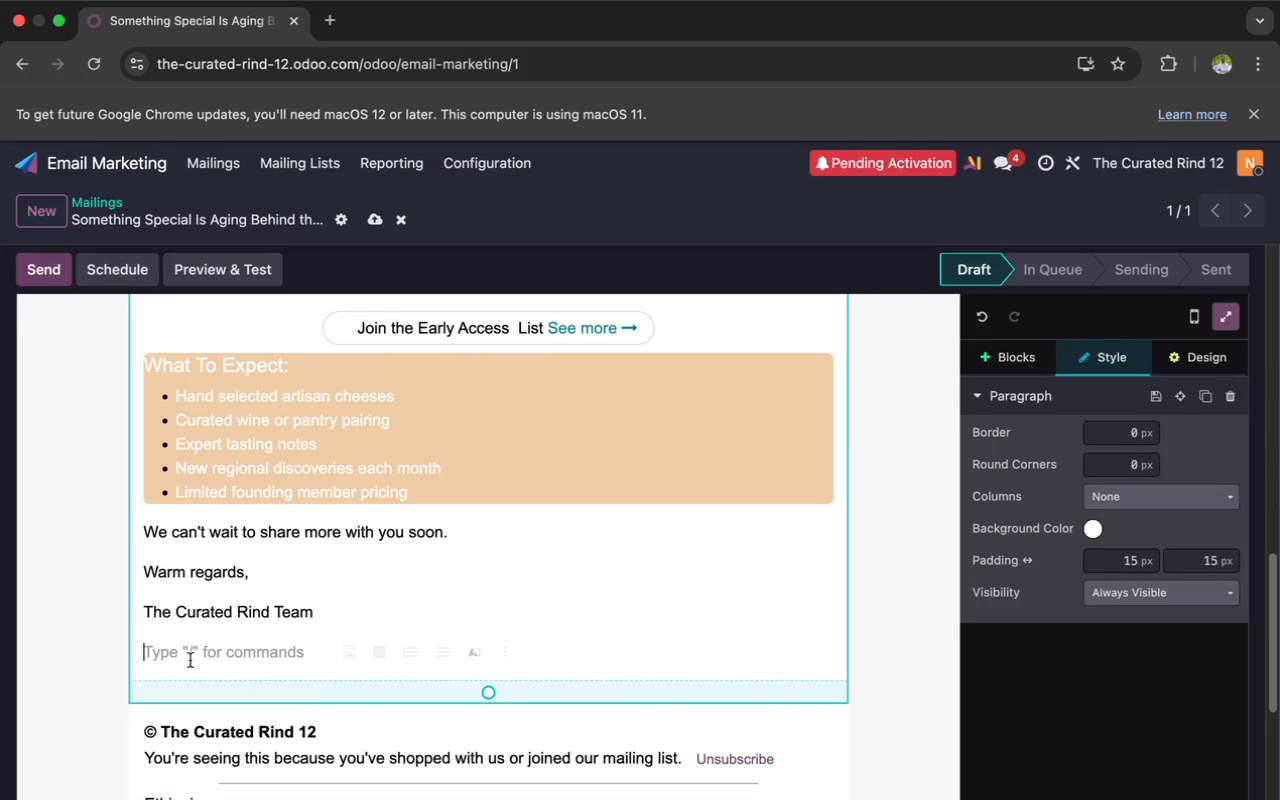 
key(Backspace)
 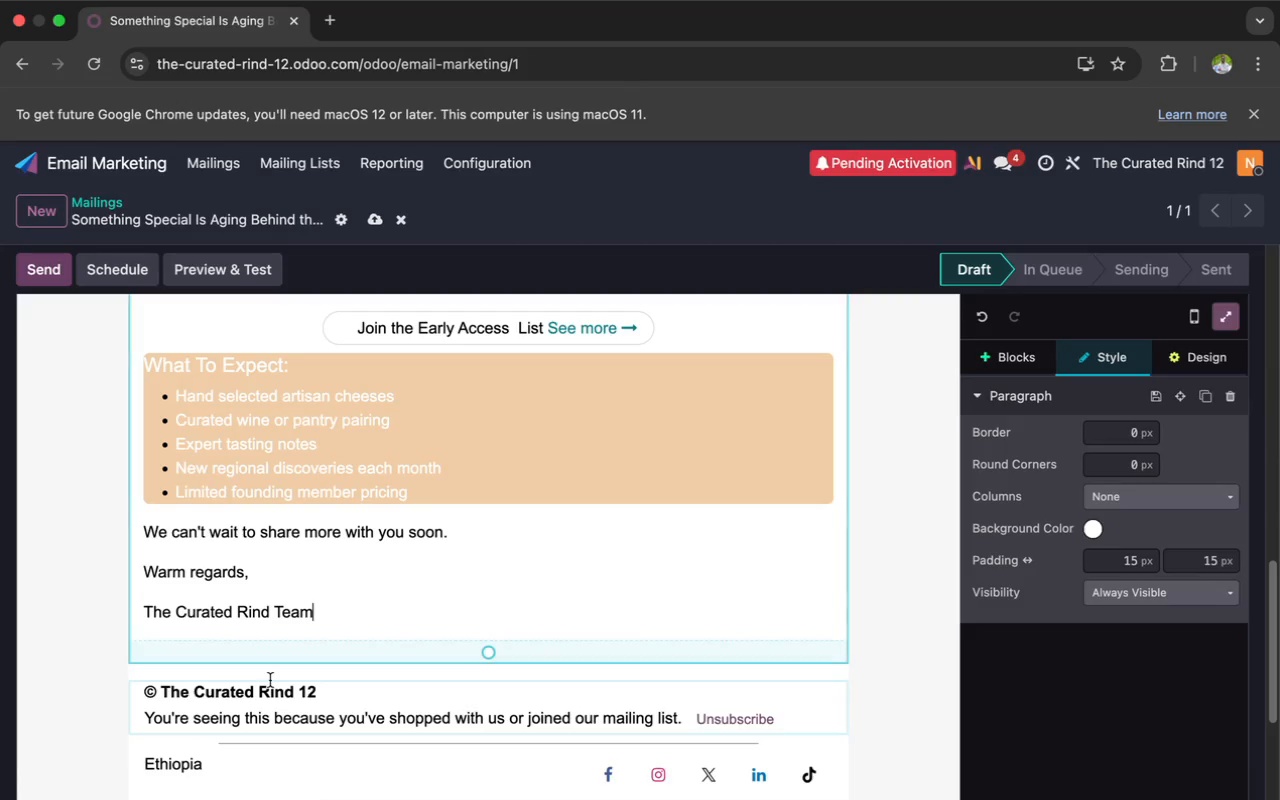 
left_click([324, 691])
 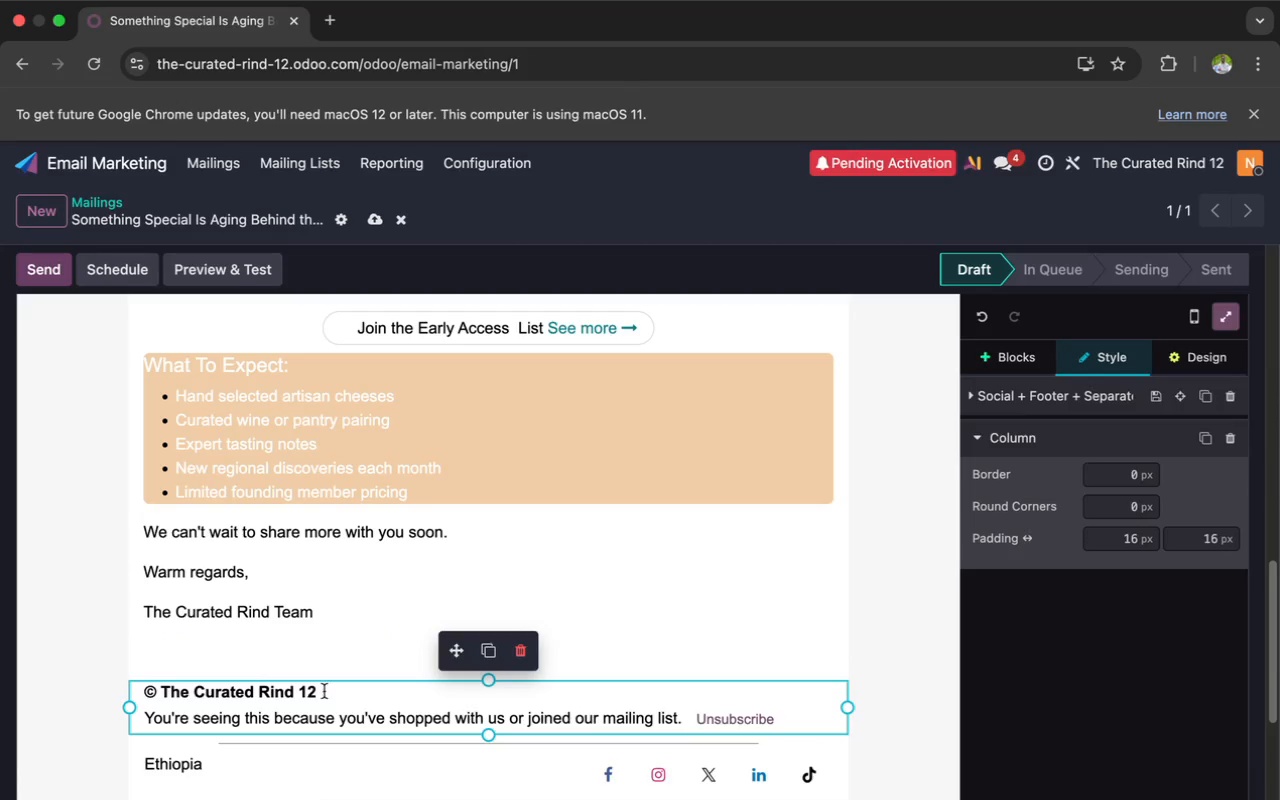 
key(Backspace)
 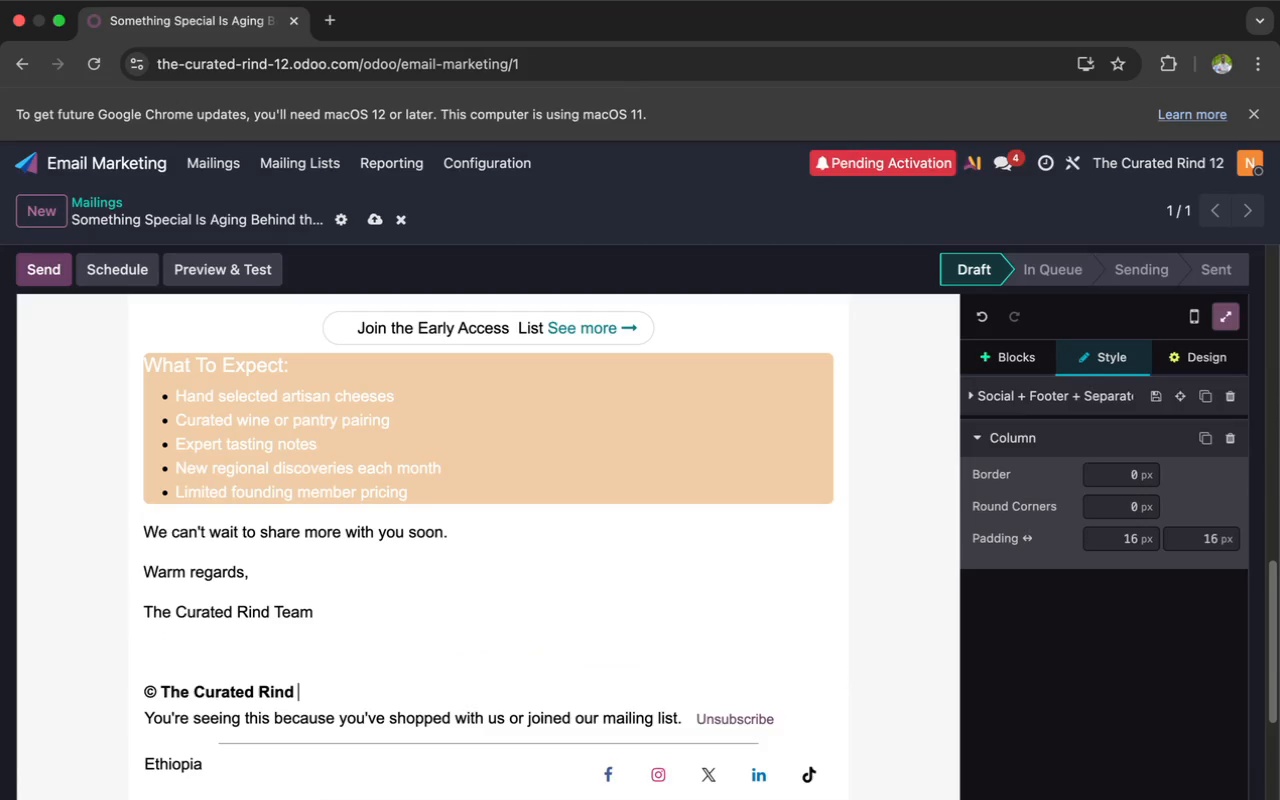 
key(Backspace)
 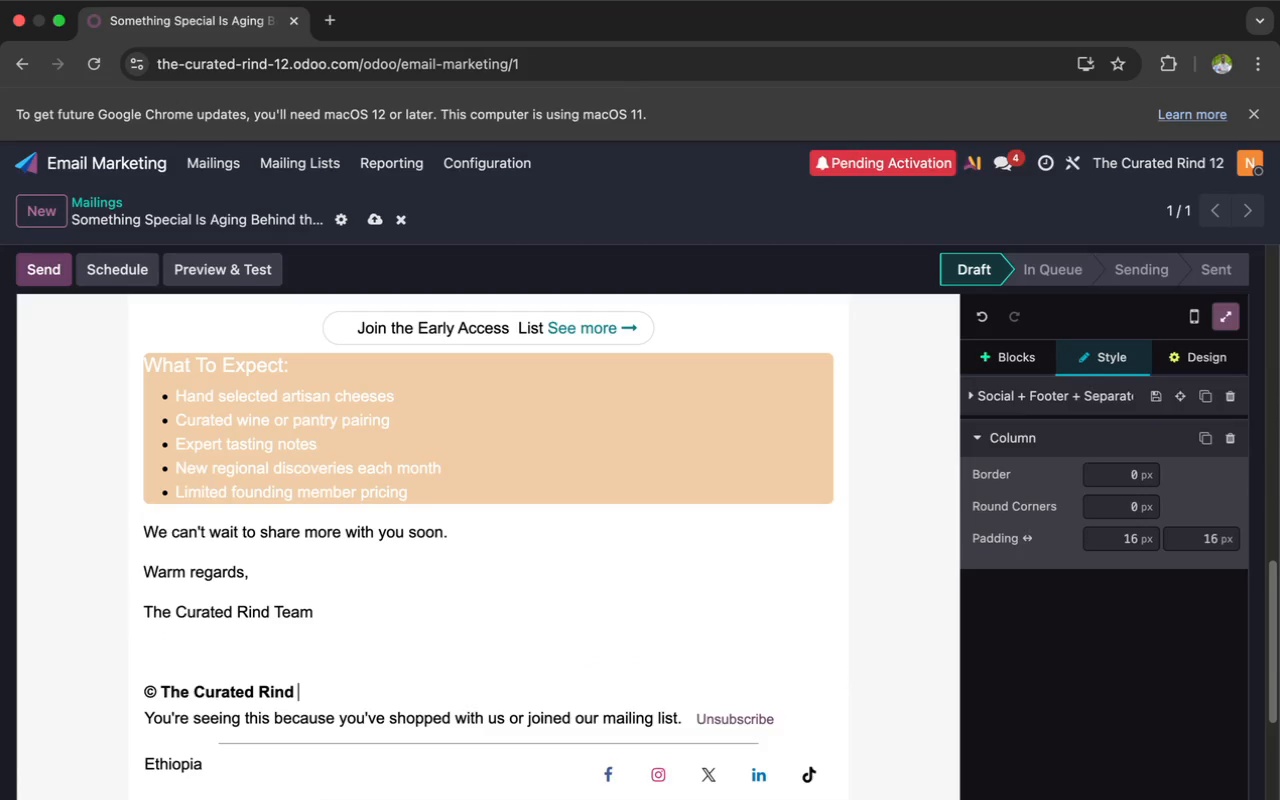 
key(Enter)
 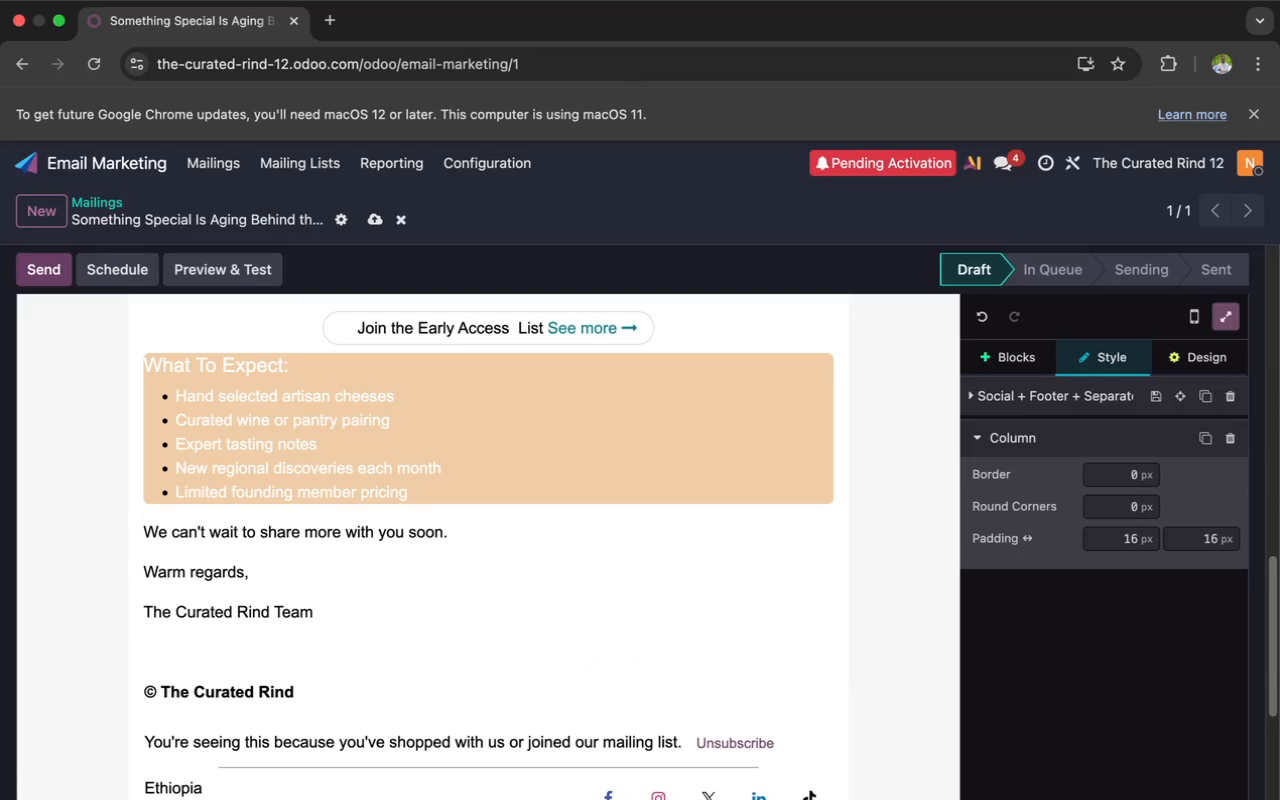 
type(123 Mar)
 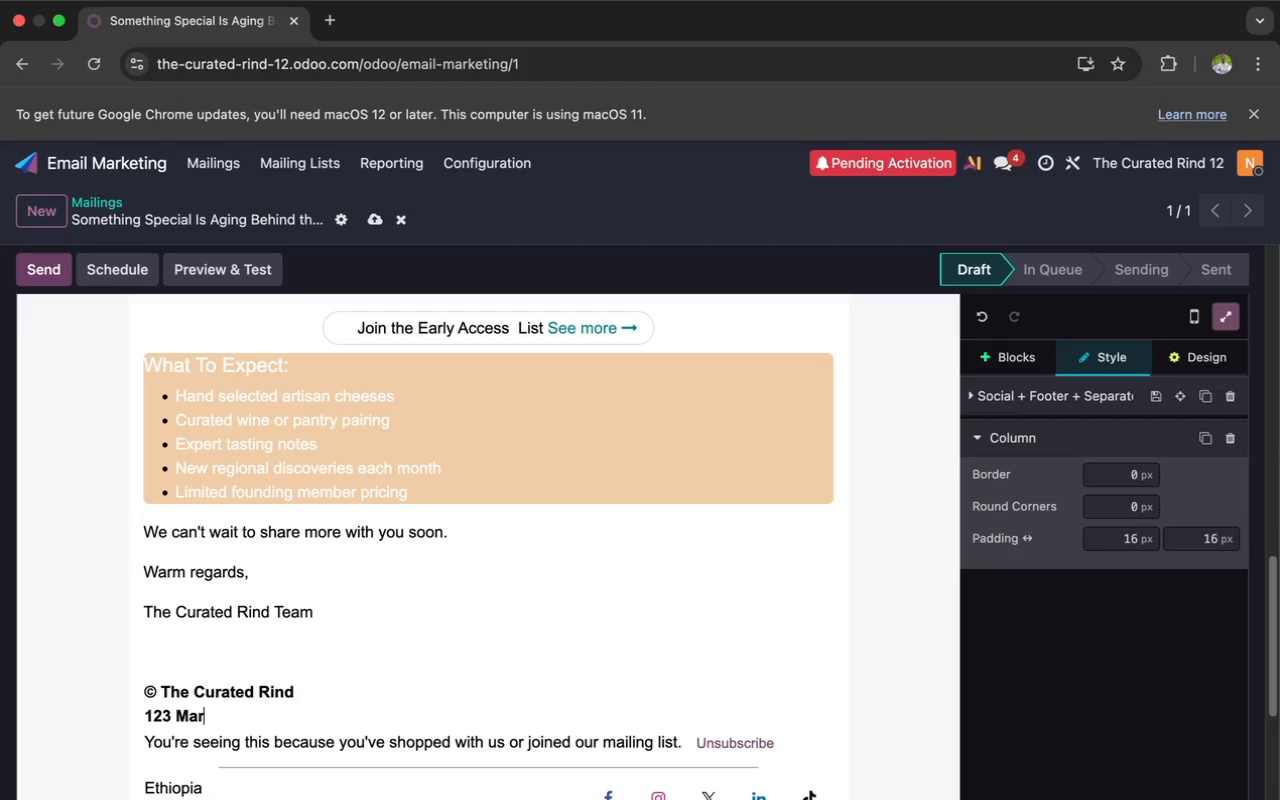 
type(ket Lane)
 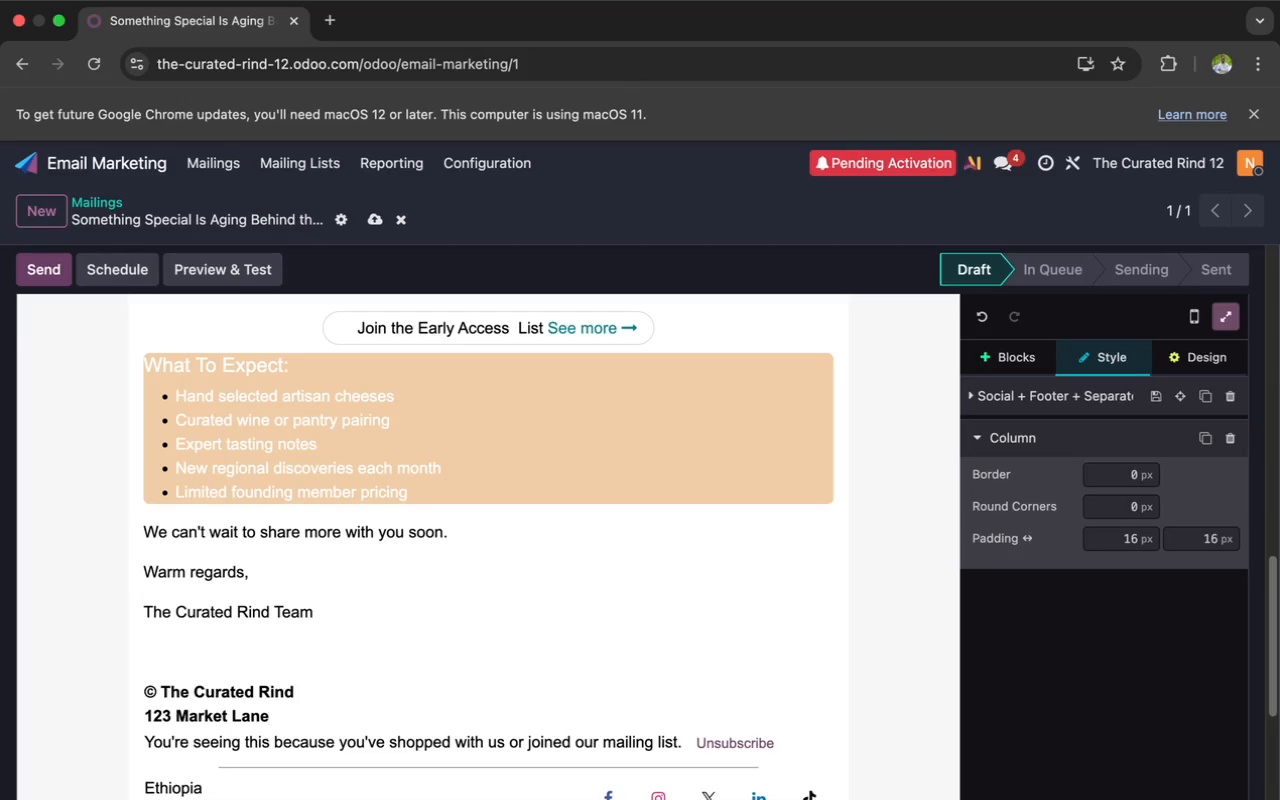 
key(Enter)
 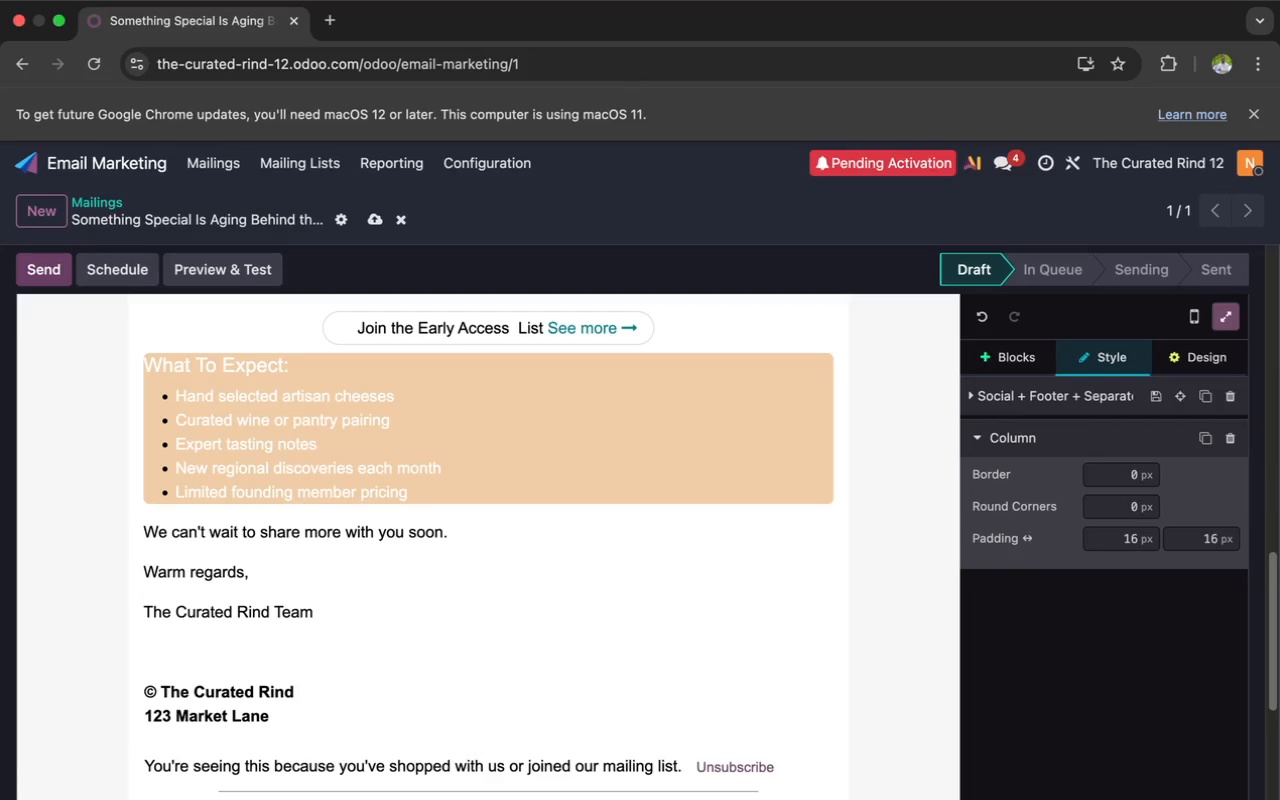 
wait(27.1)
 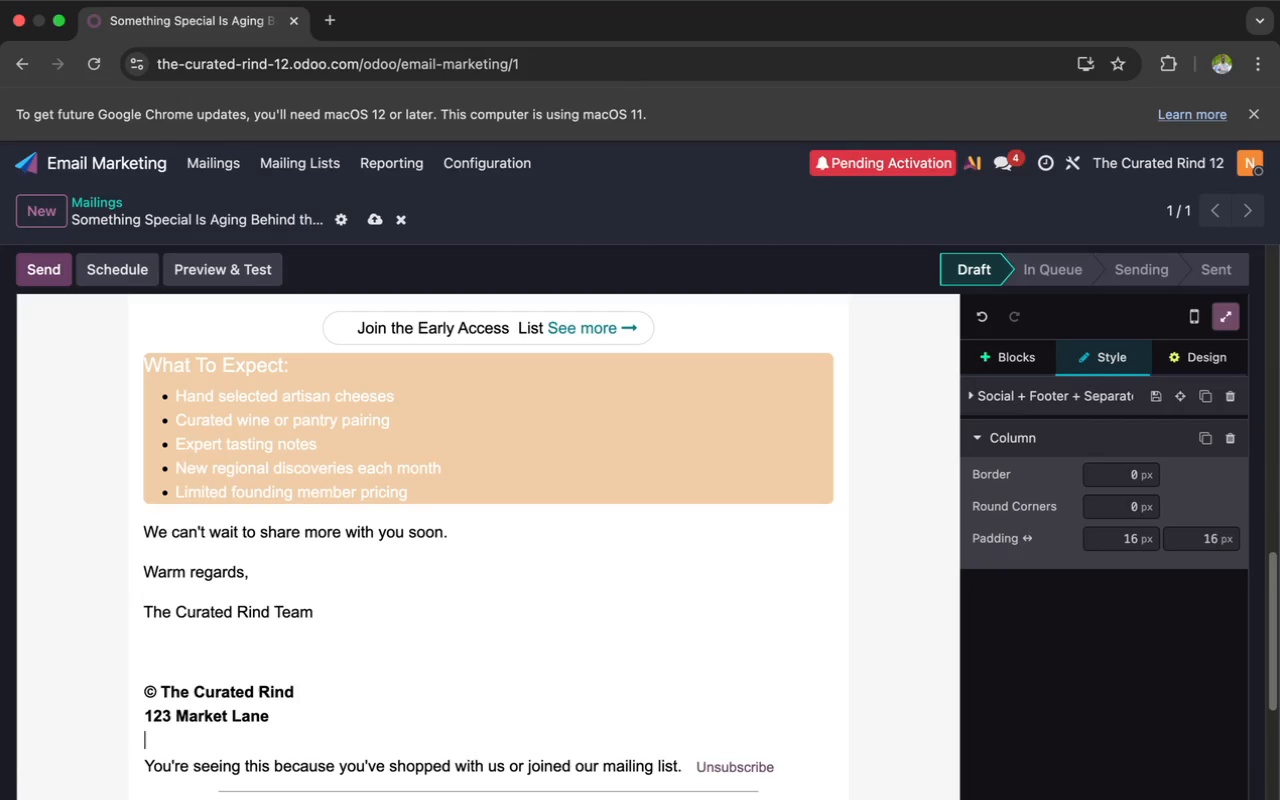 
type(Proo)
 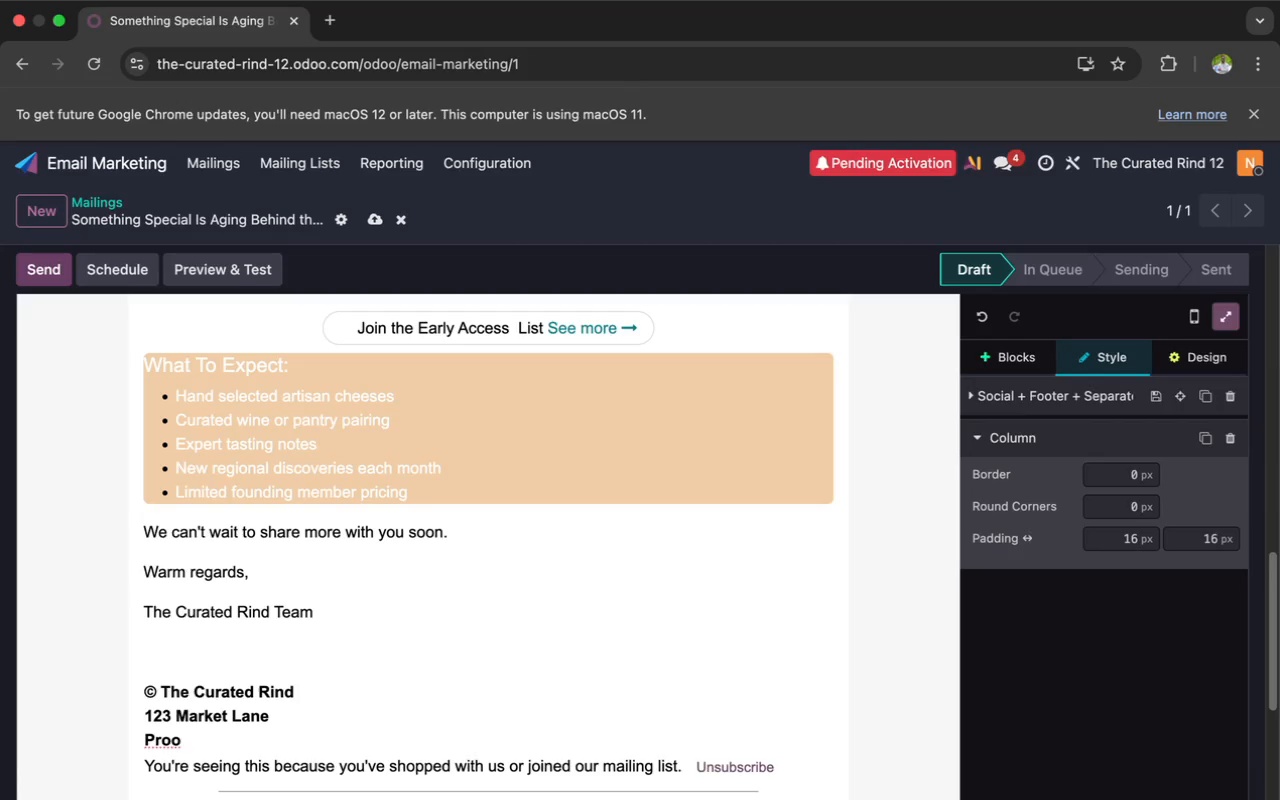 
key(Backspace)
 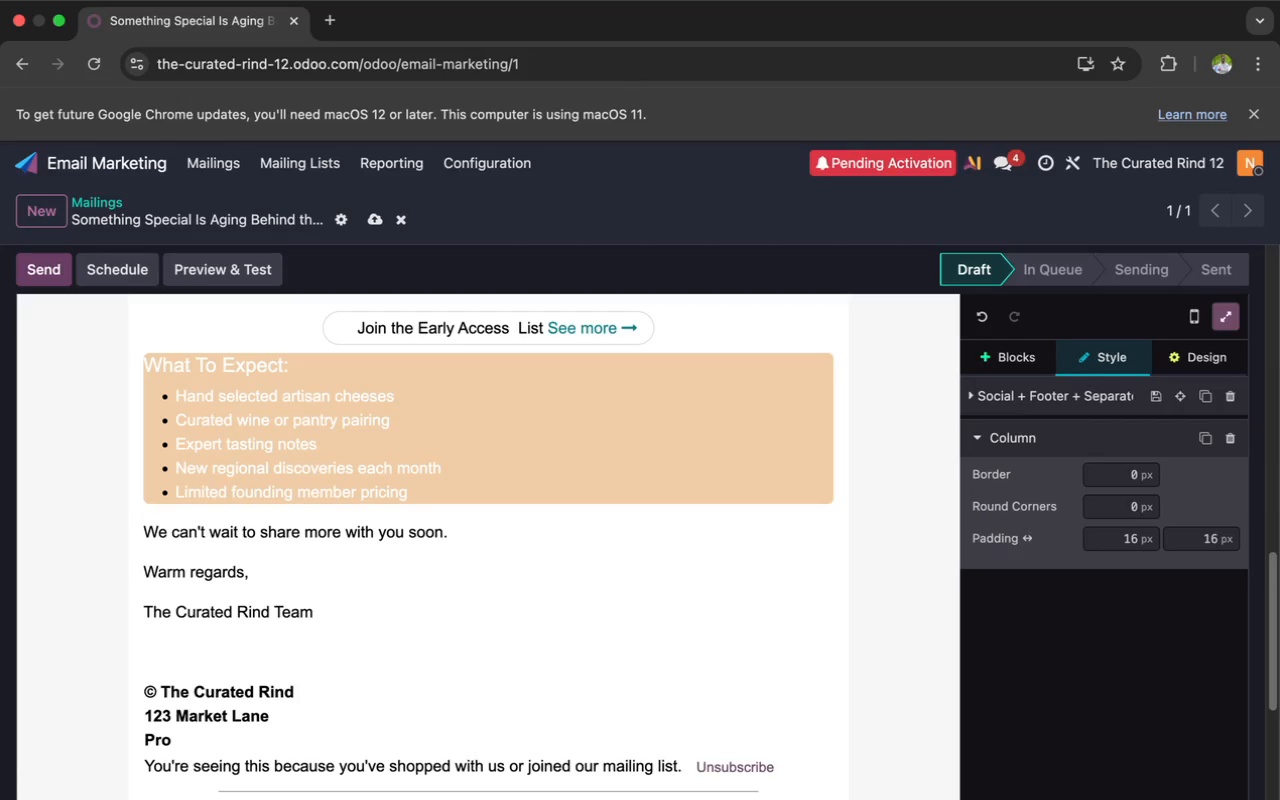 
wait(6.07)
 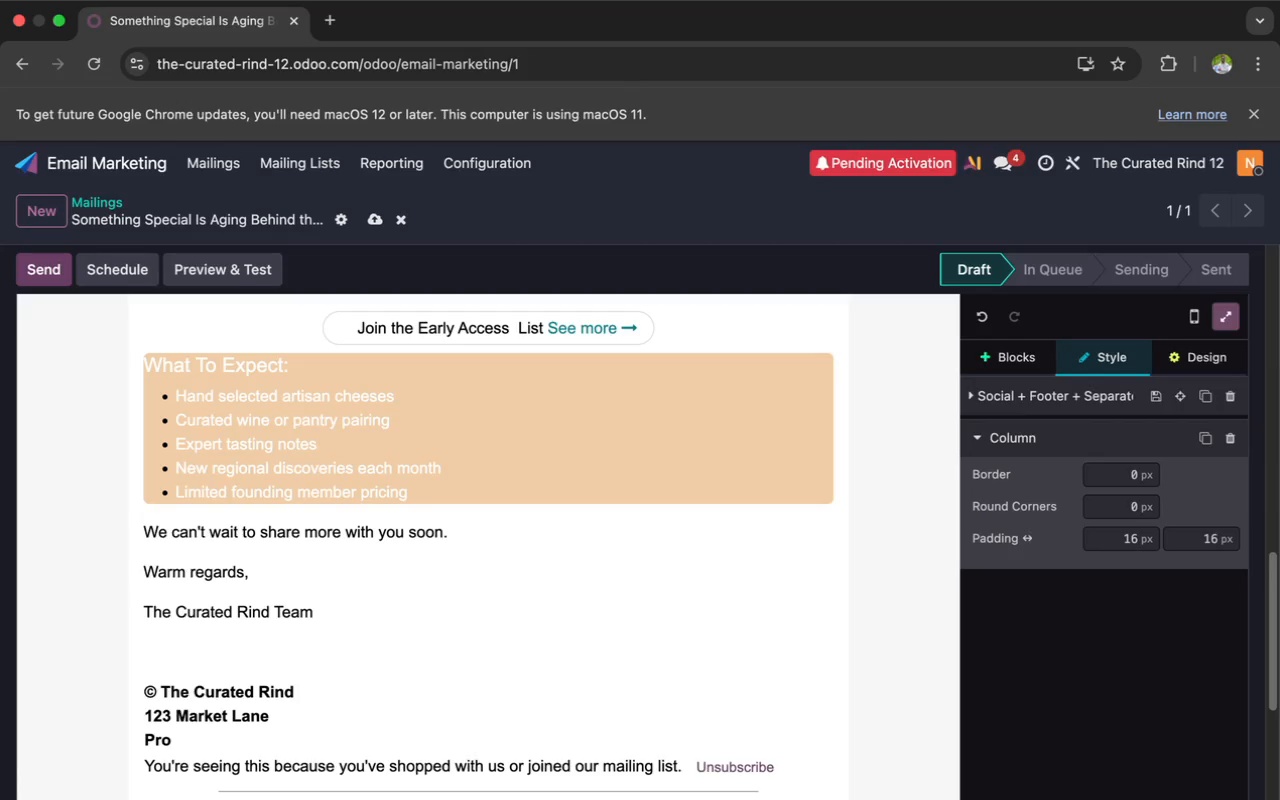 
key(Backspace)
 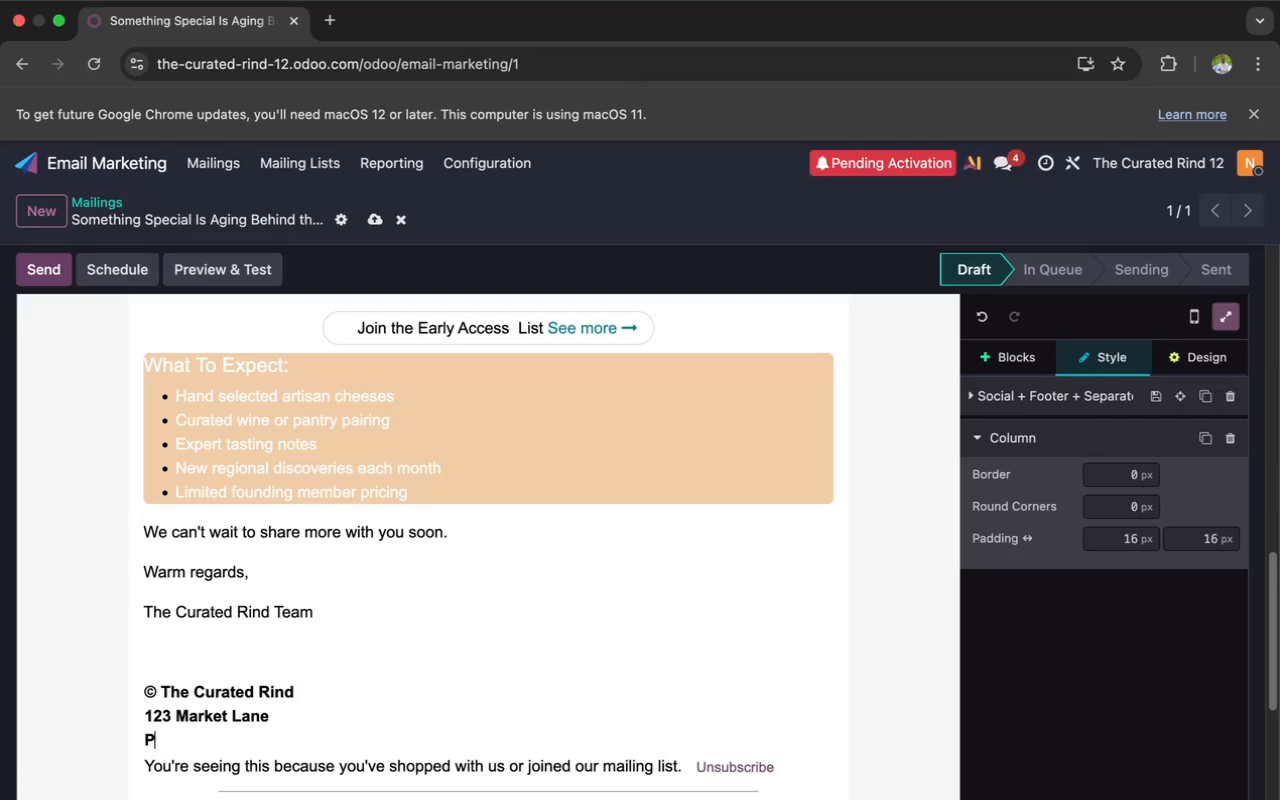 
key(Backspace)
 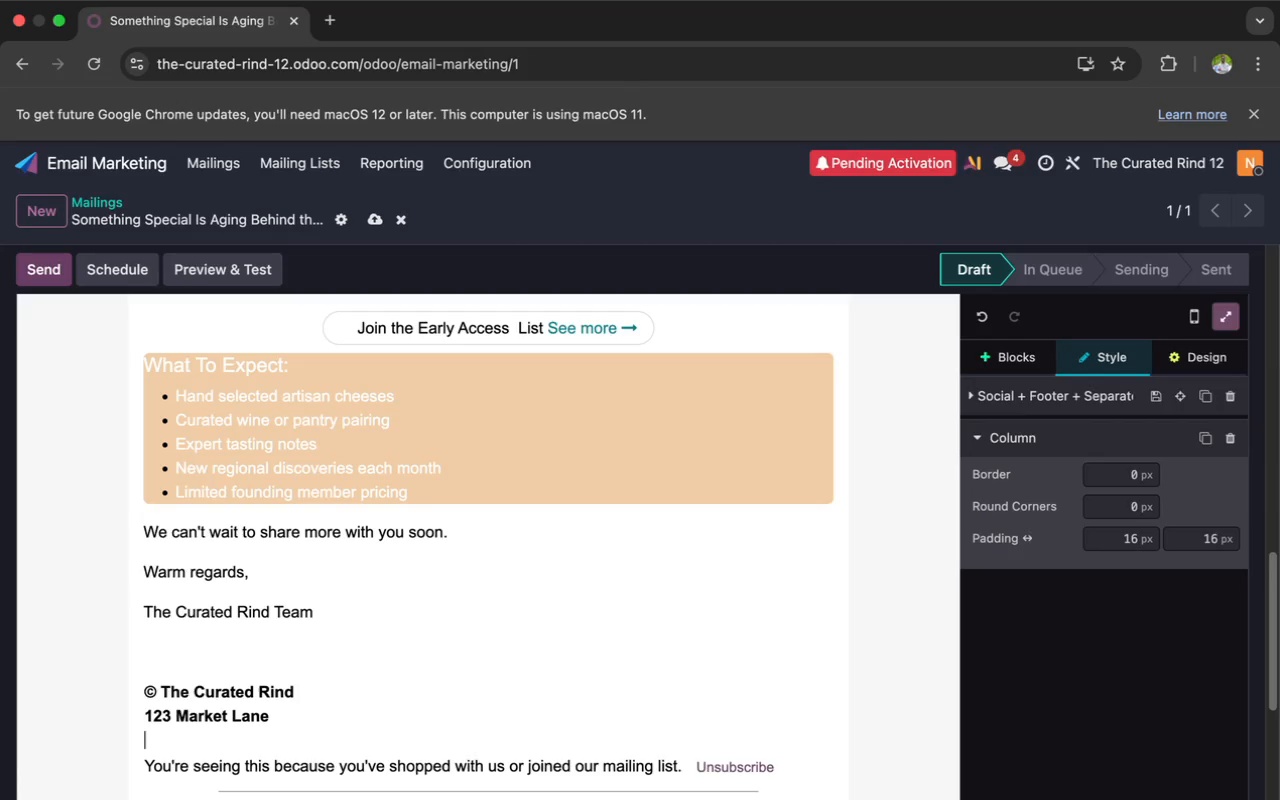 
key(Backspace)
 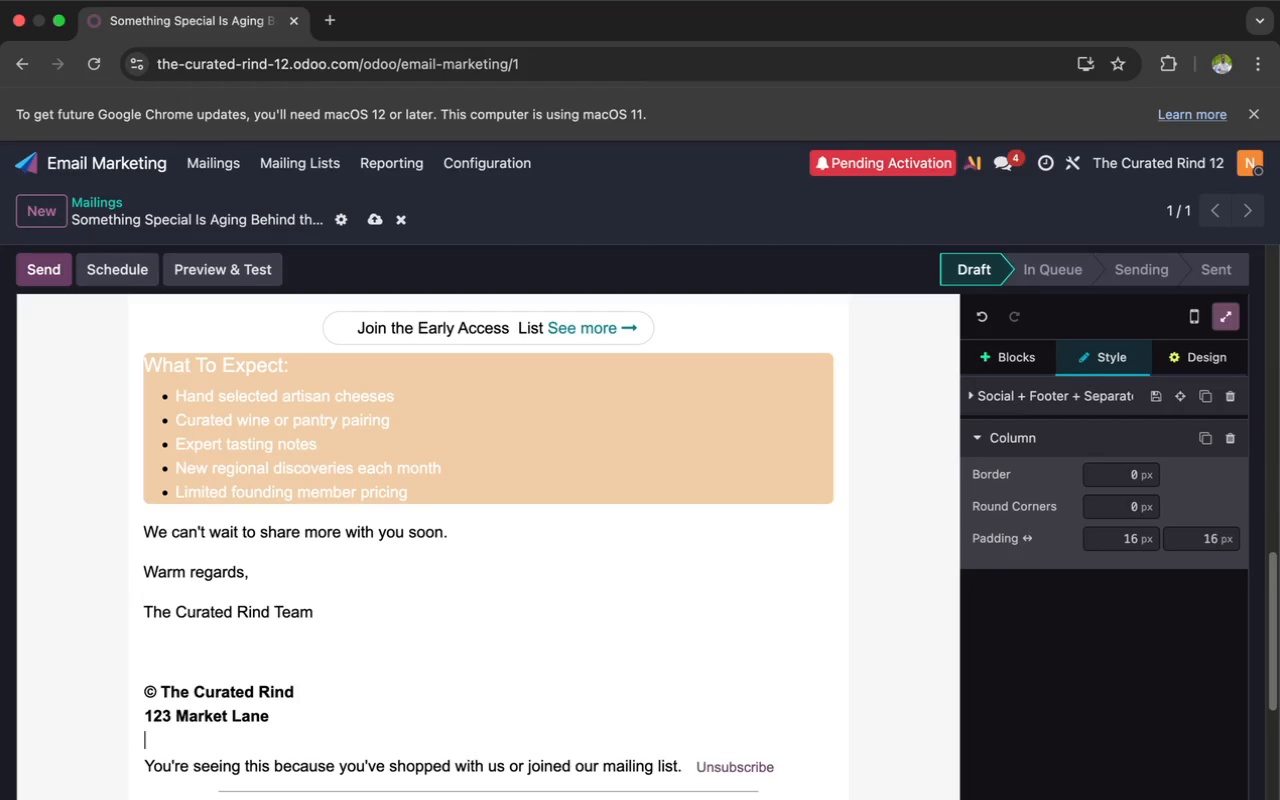 
type(port)
 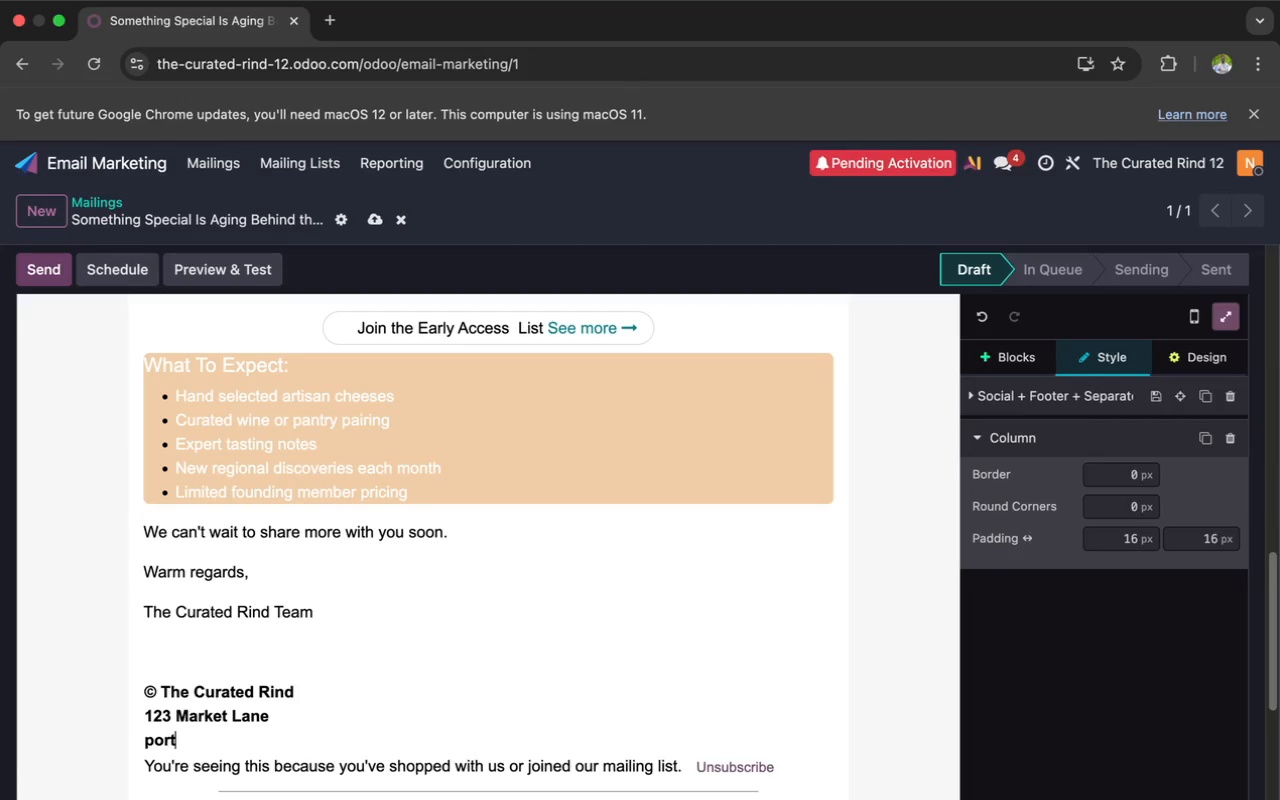 
wait(5.42)
 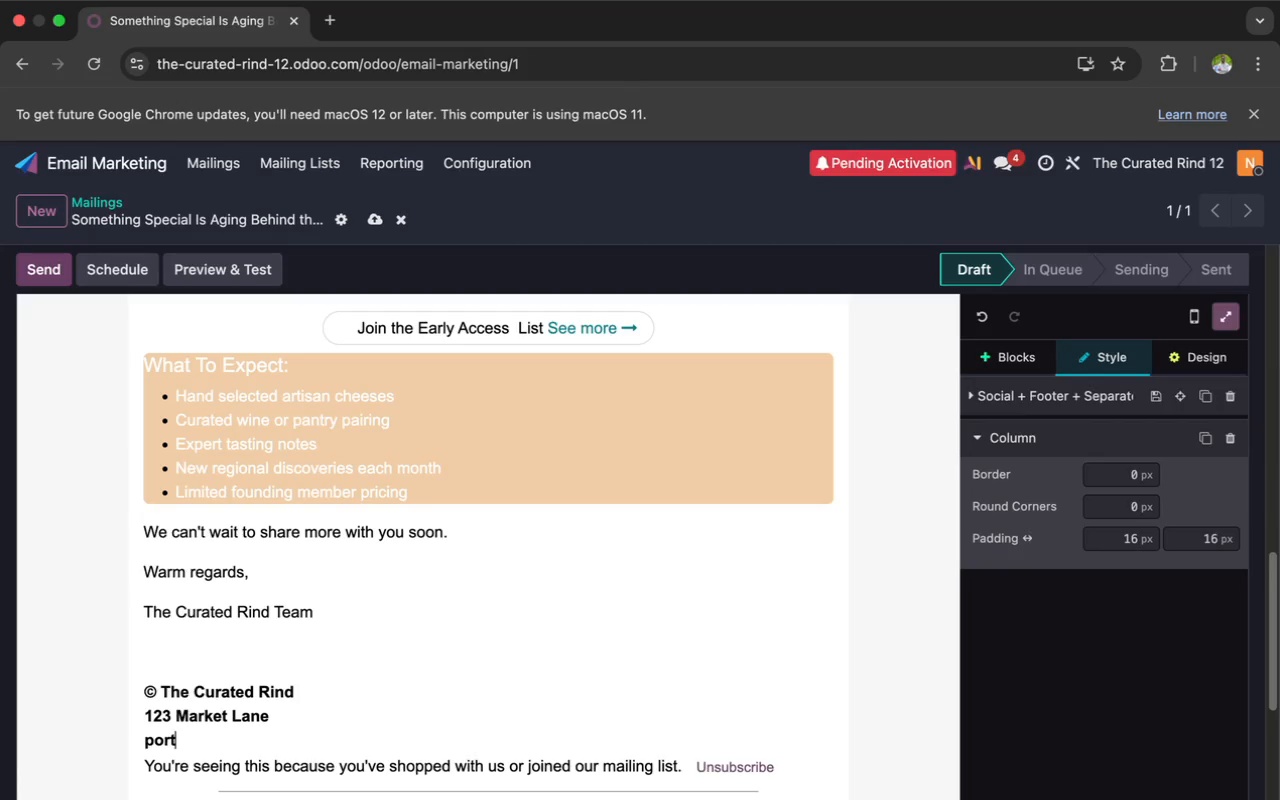 
type(land, OR 97205)
 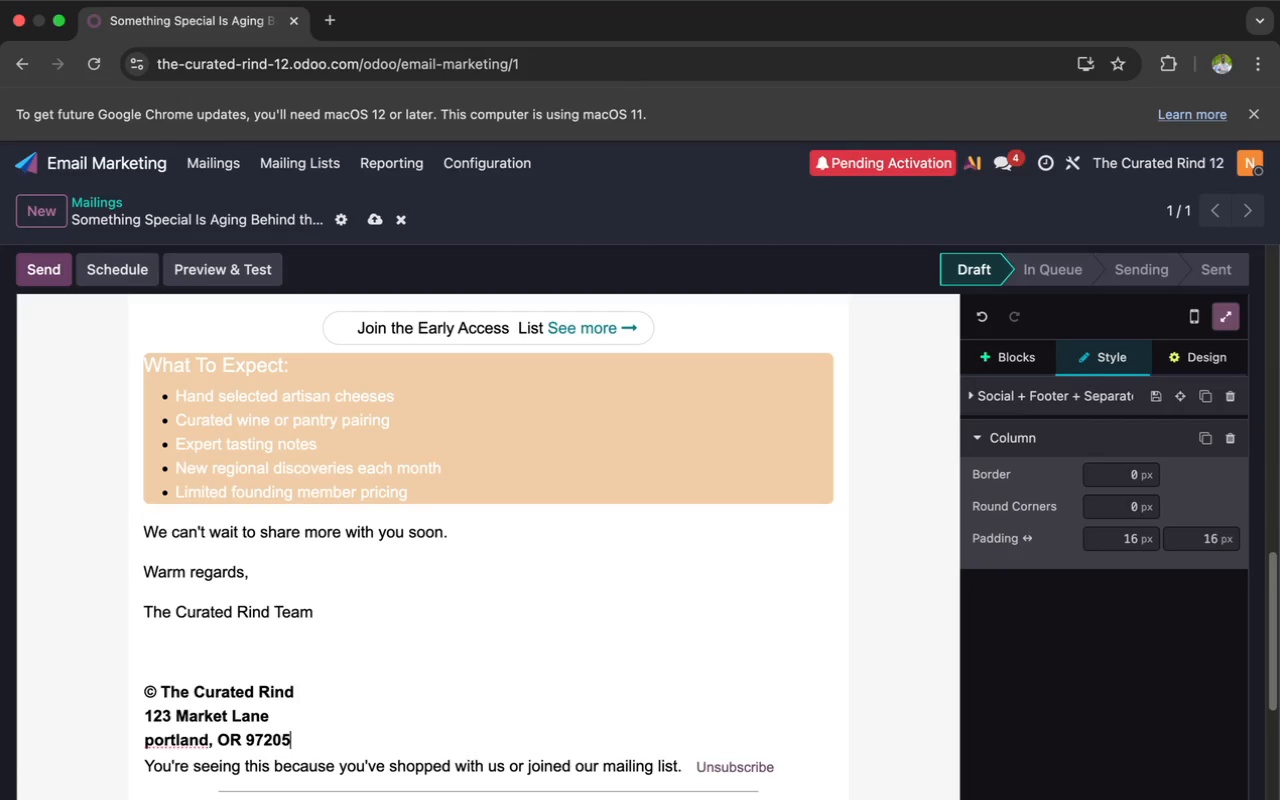 
left_click([158, 742])
 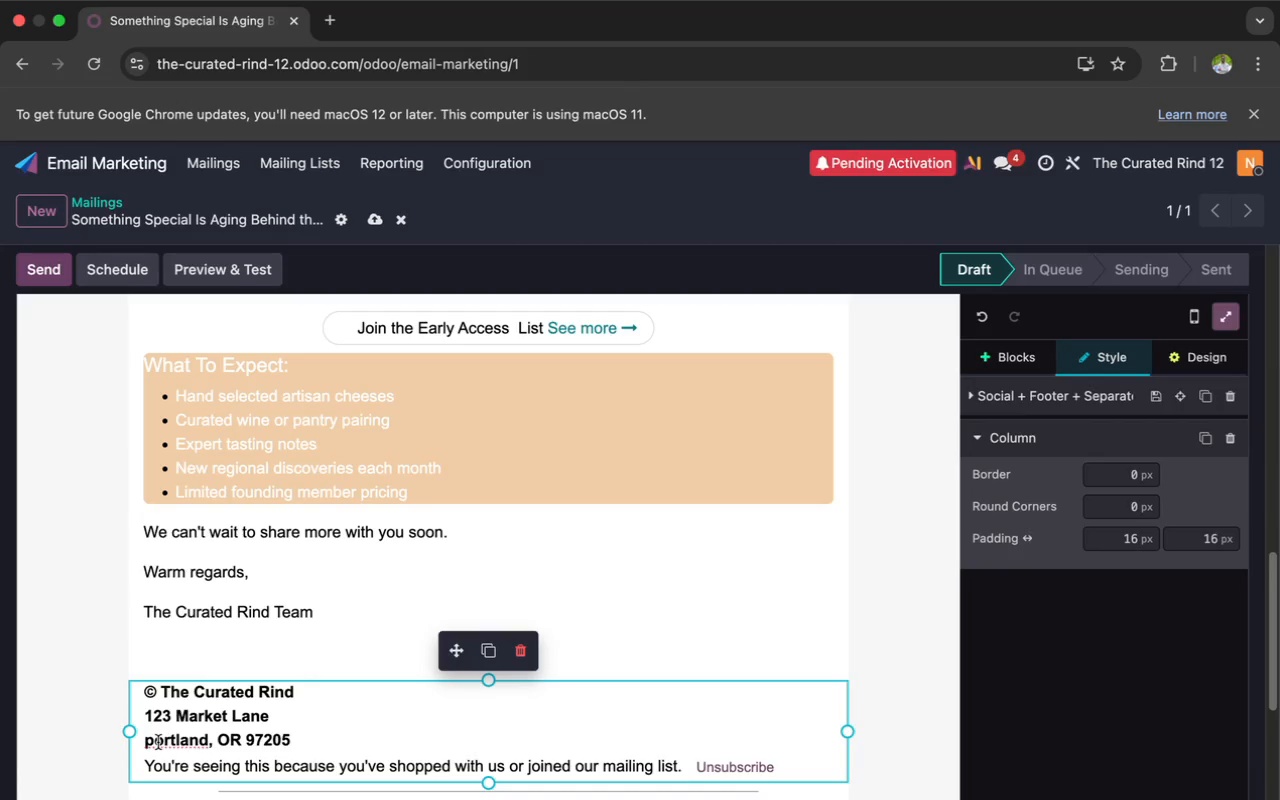 
key(Backspace)
 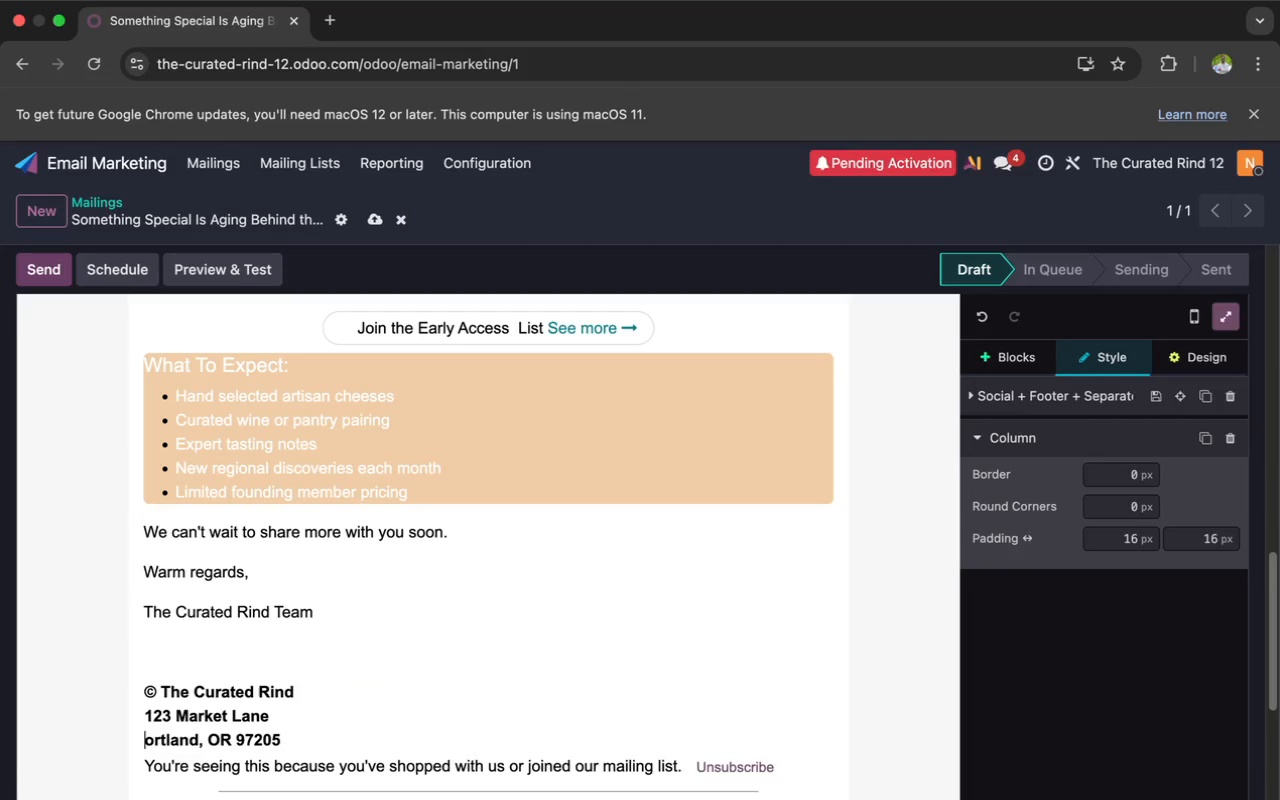 
key(Shift+P)
 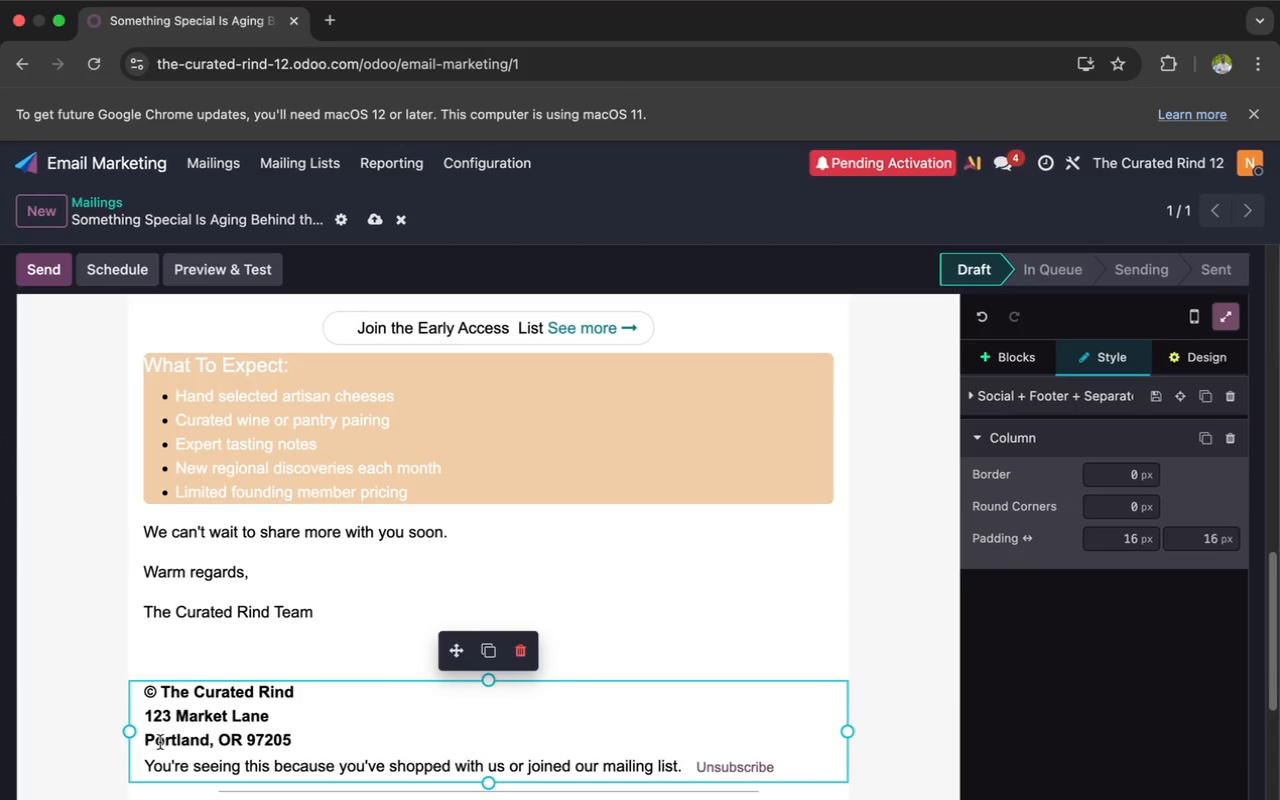 
left_click([297, 737])
 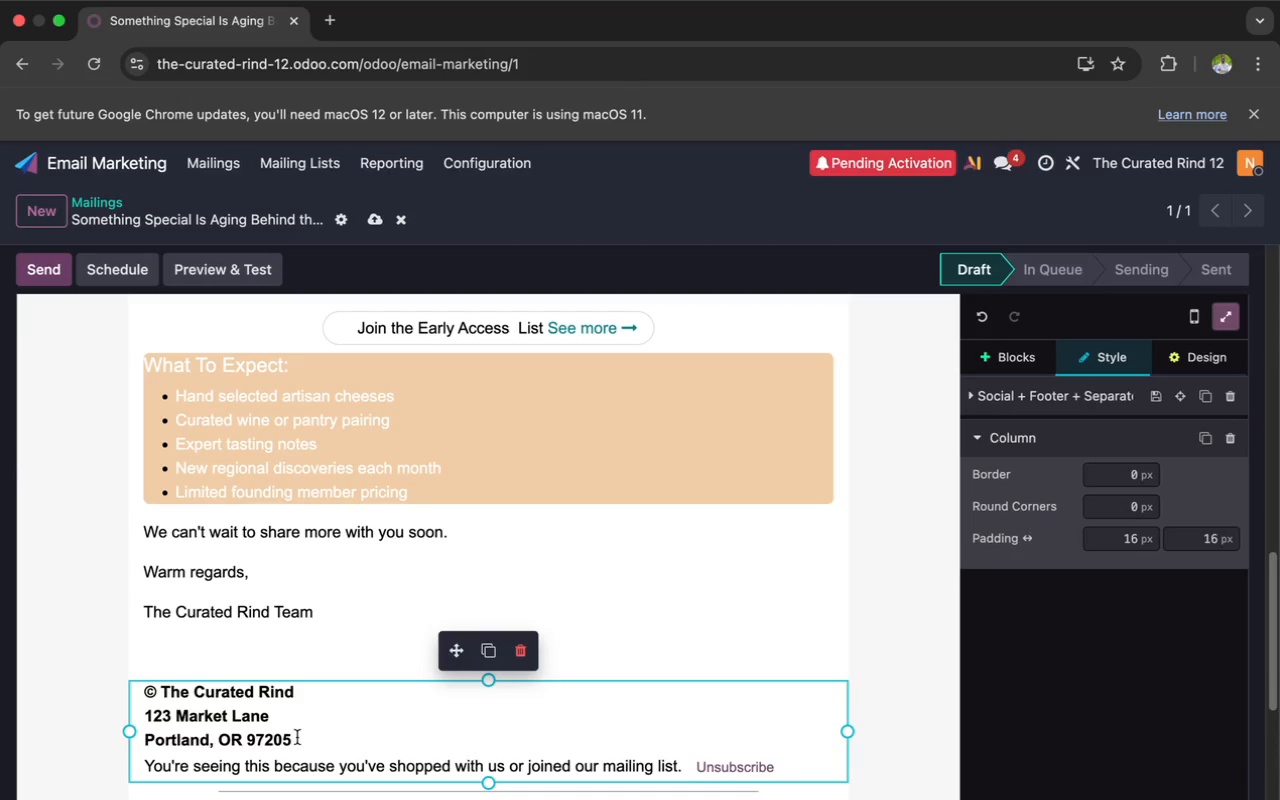 
key(Enter)
 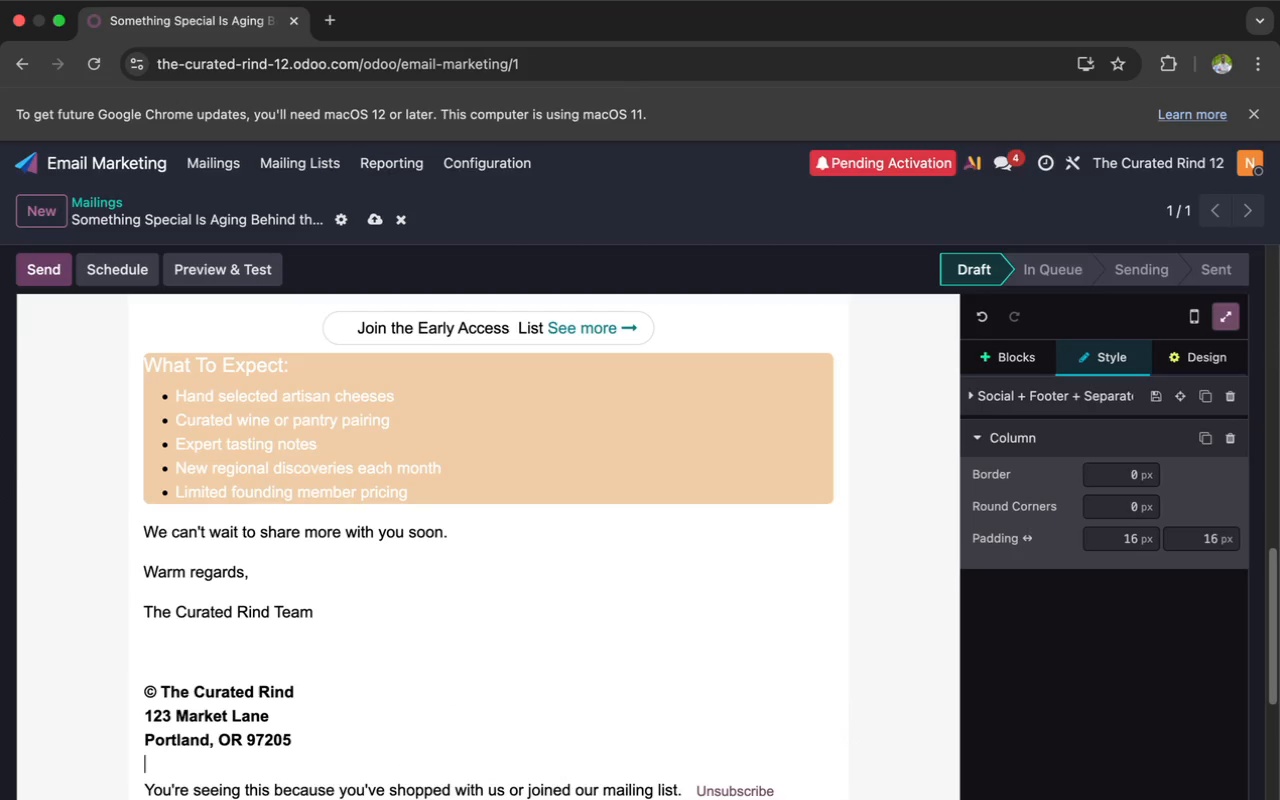 
key(Enter)
 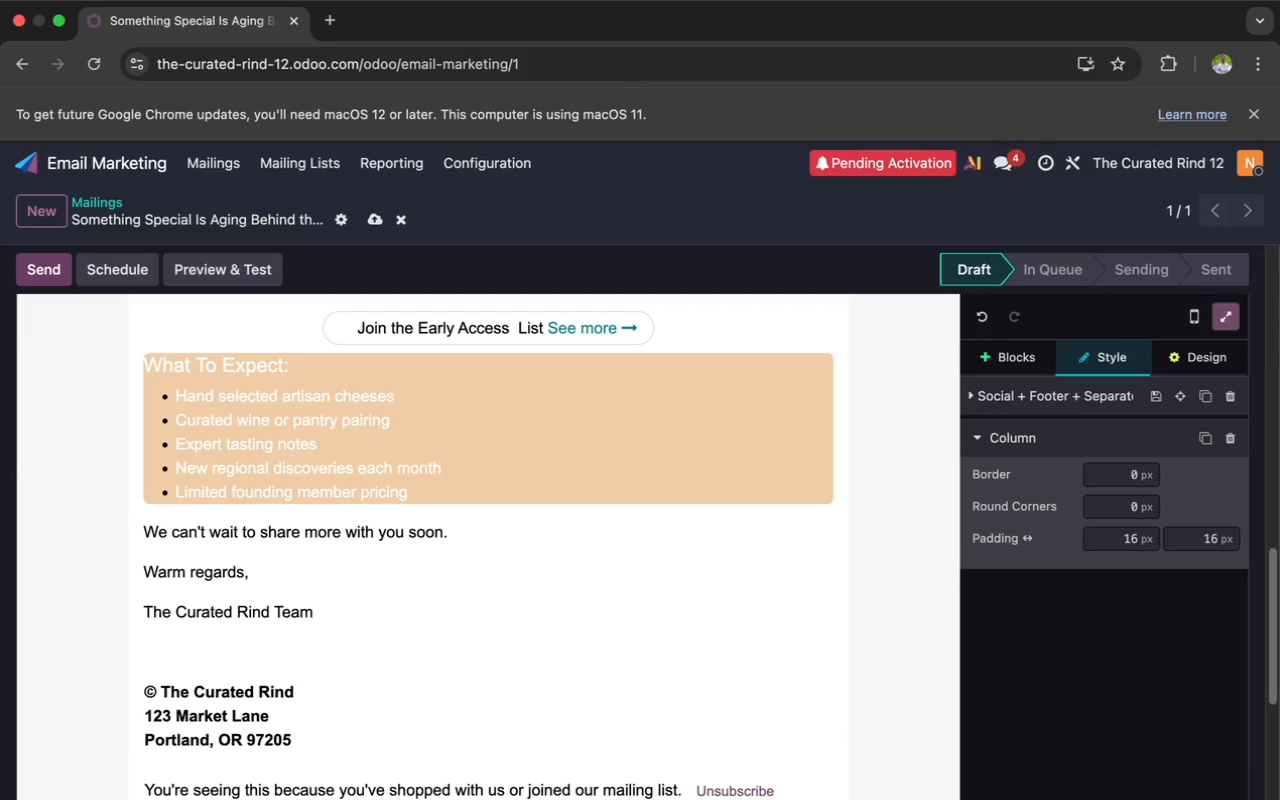 
key(Enter)
 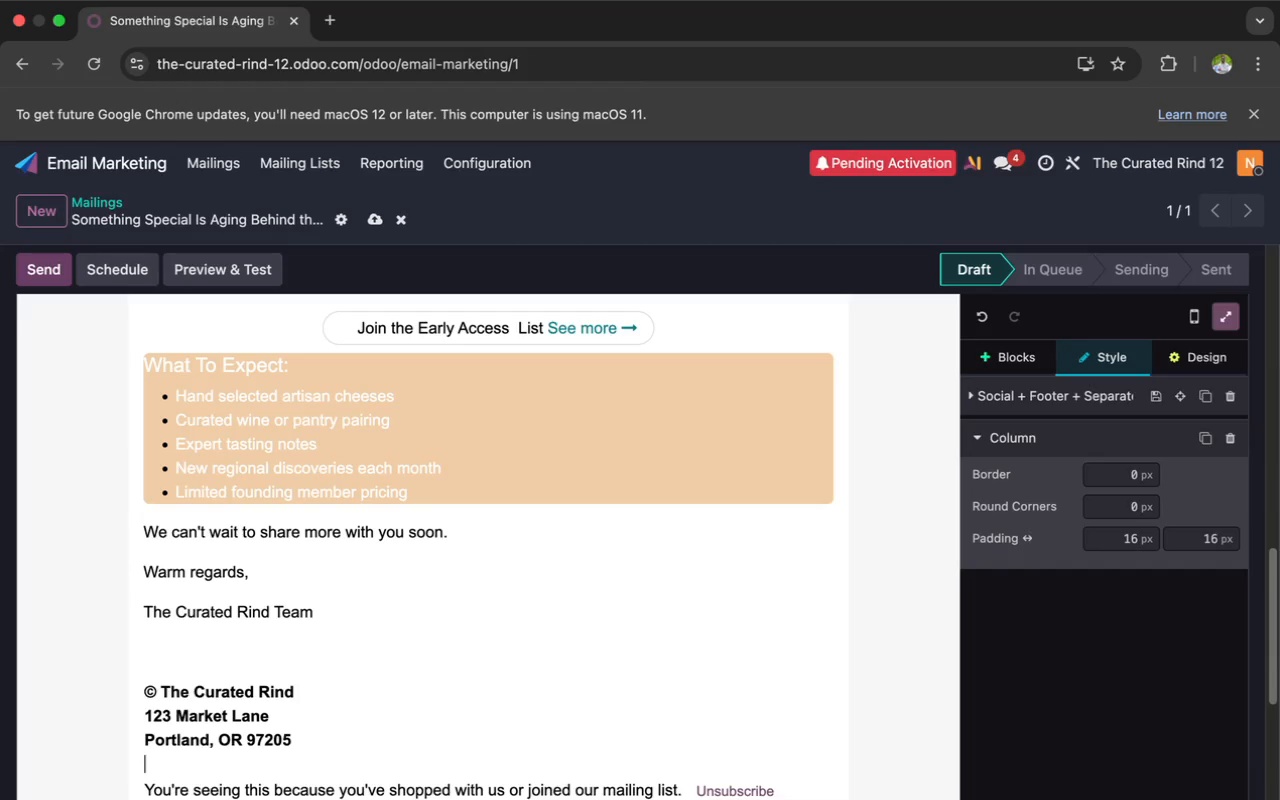 
key(D)
 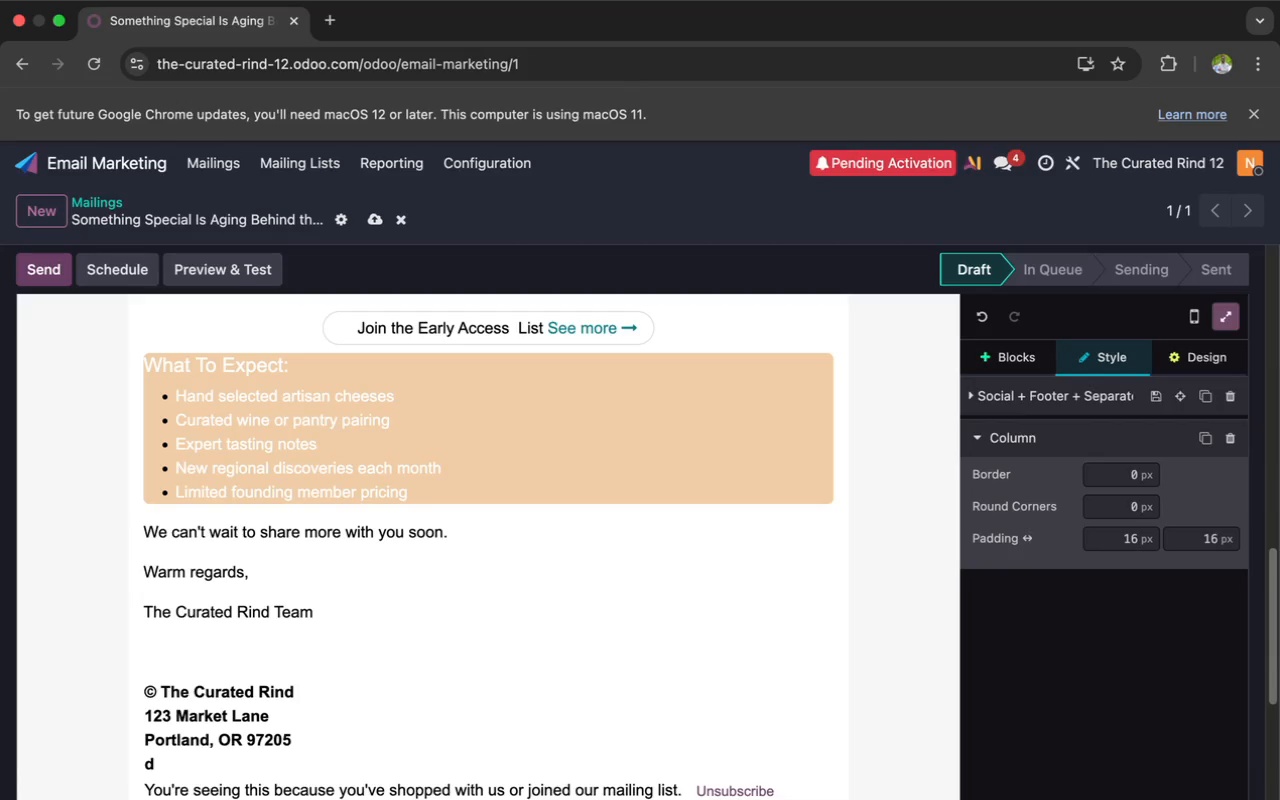 
key(ArrowLeft)
 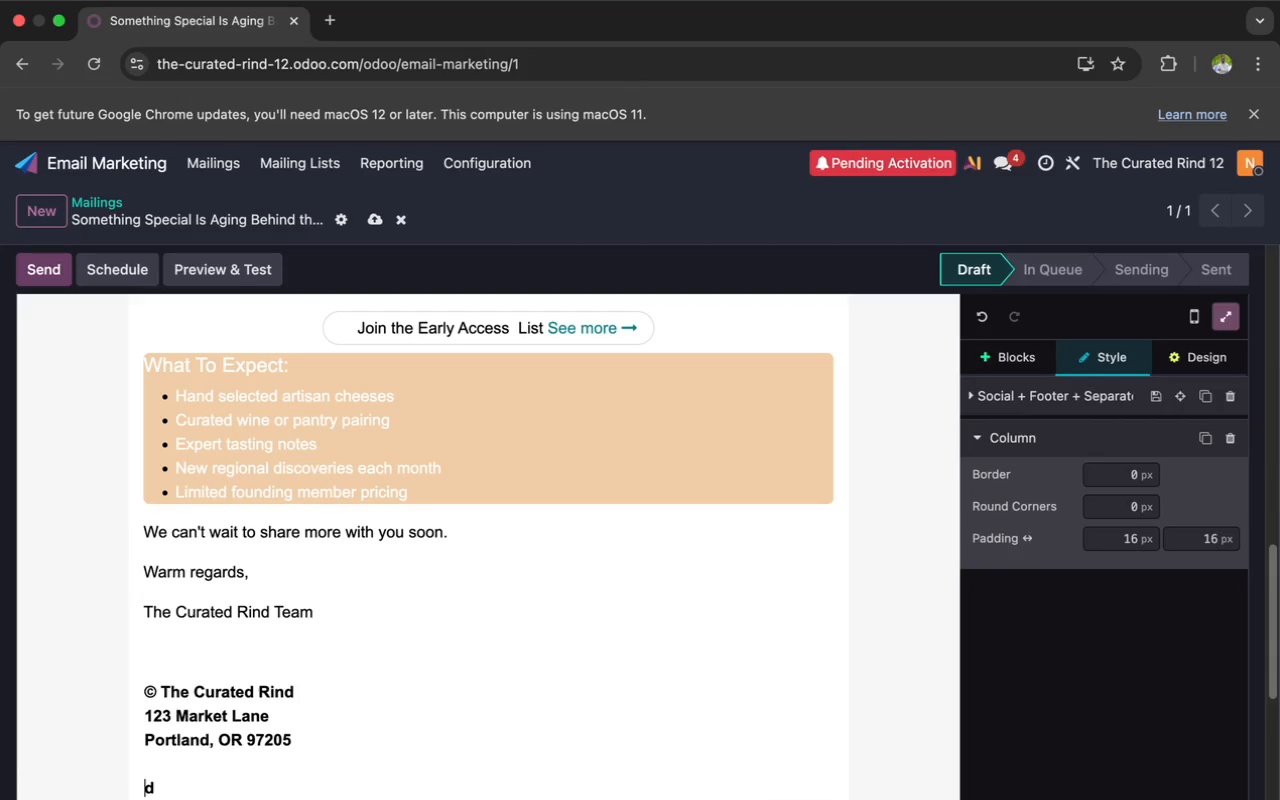 
key(Enter)
 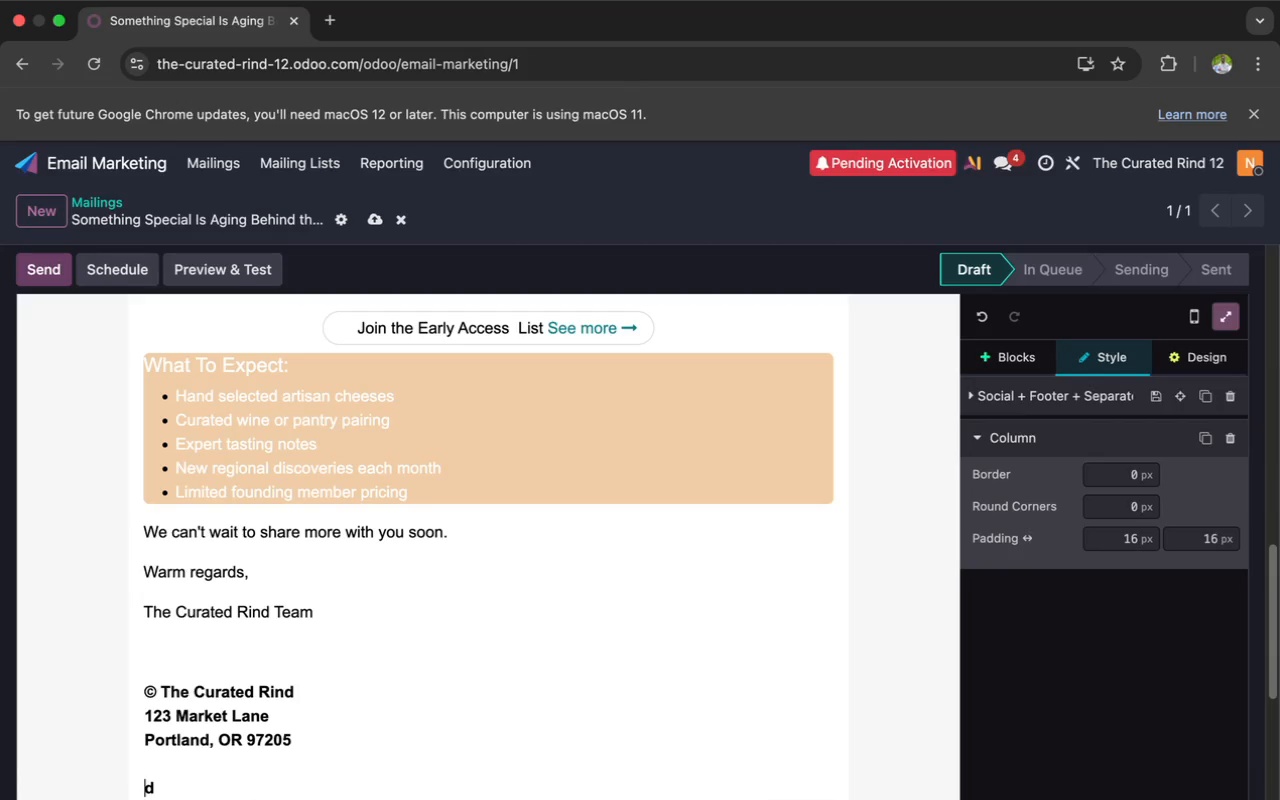 
key(ArrowRight)
 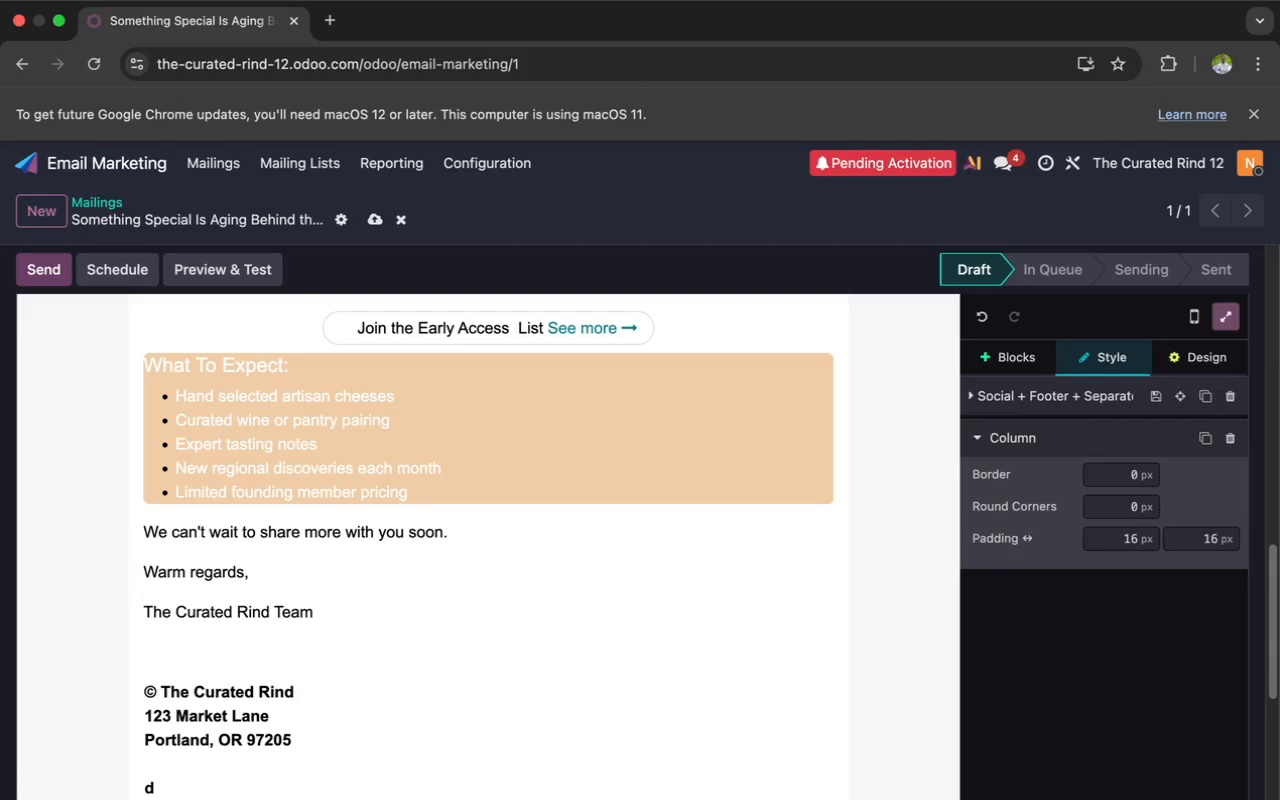 
key(Backspace)
type(Questions?)
 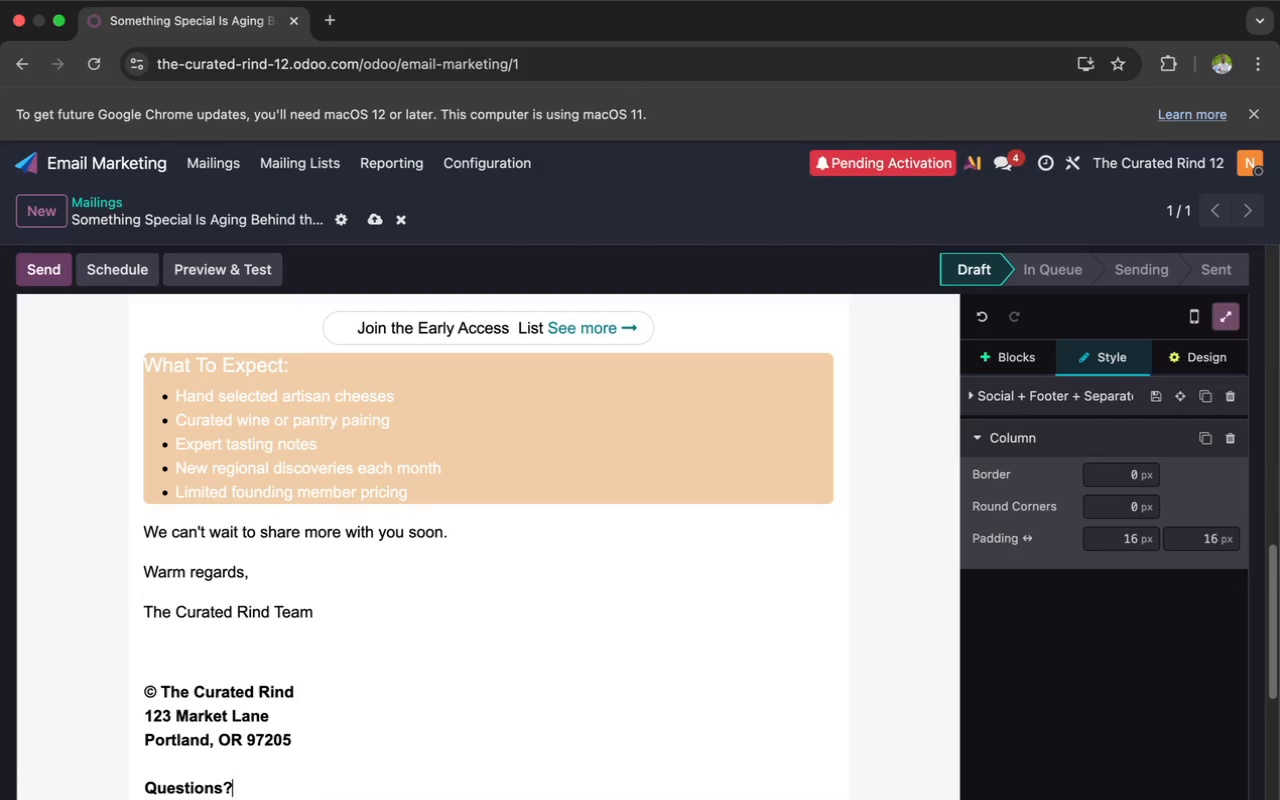 
key(Enter)
 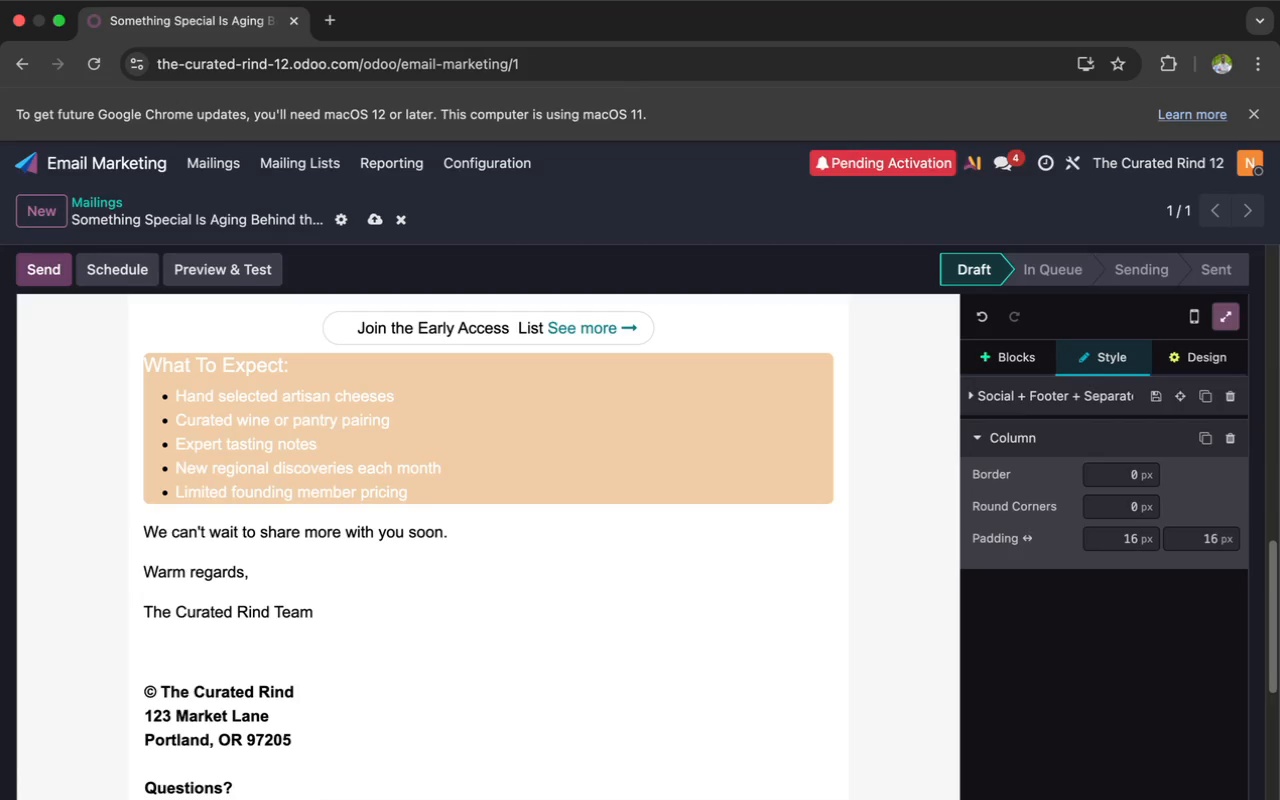 
type(hello@thecurate)
 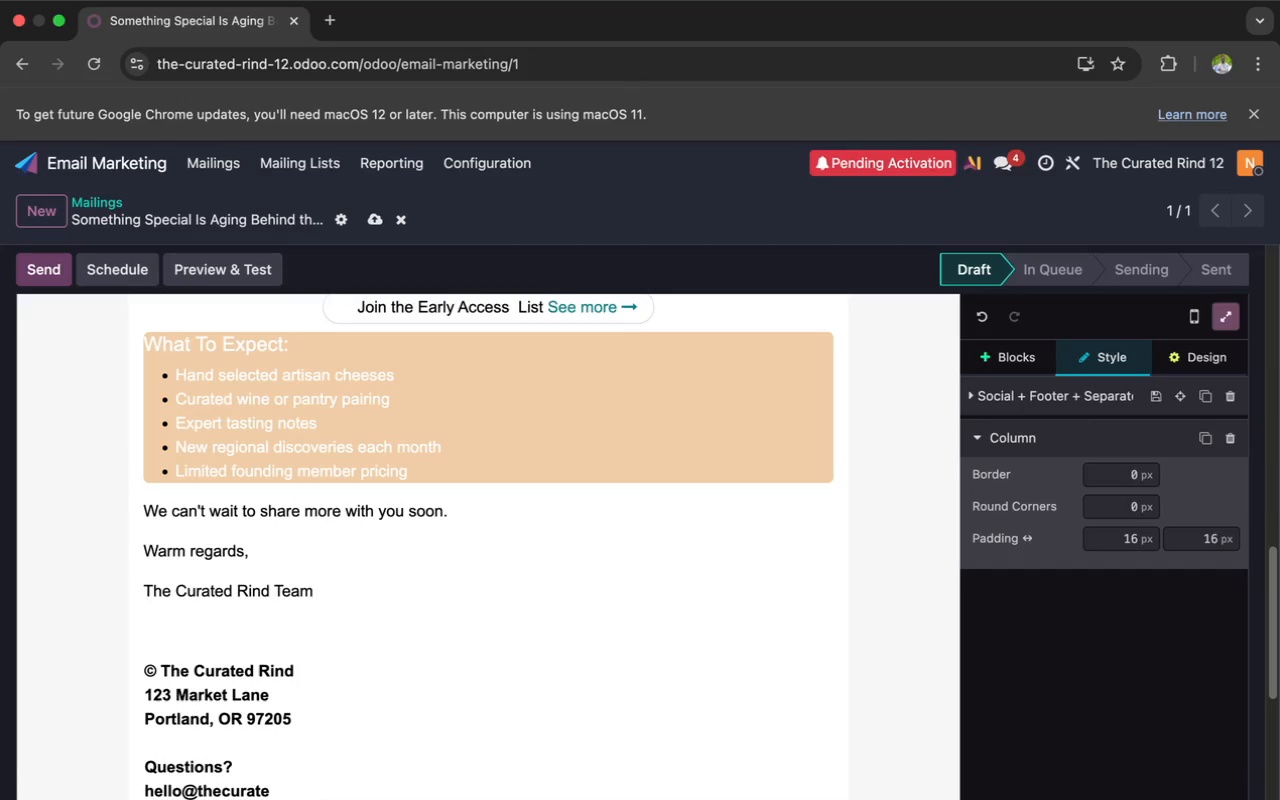 
type(drind.com)
 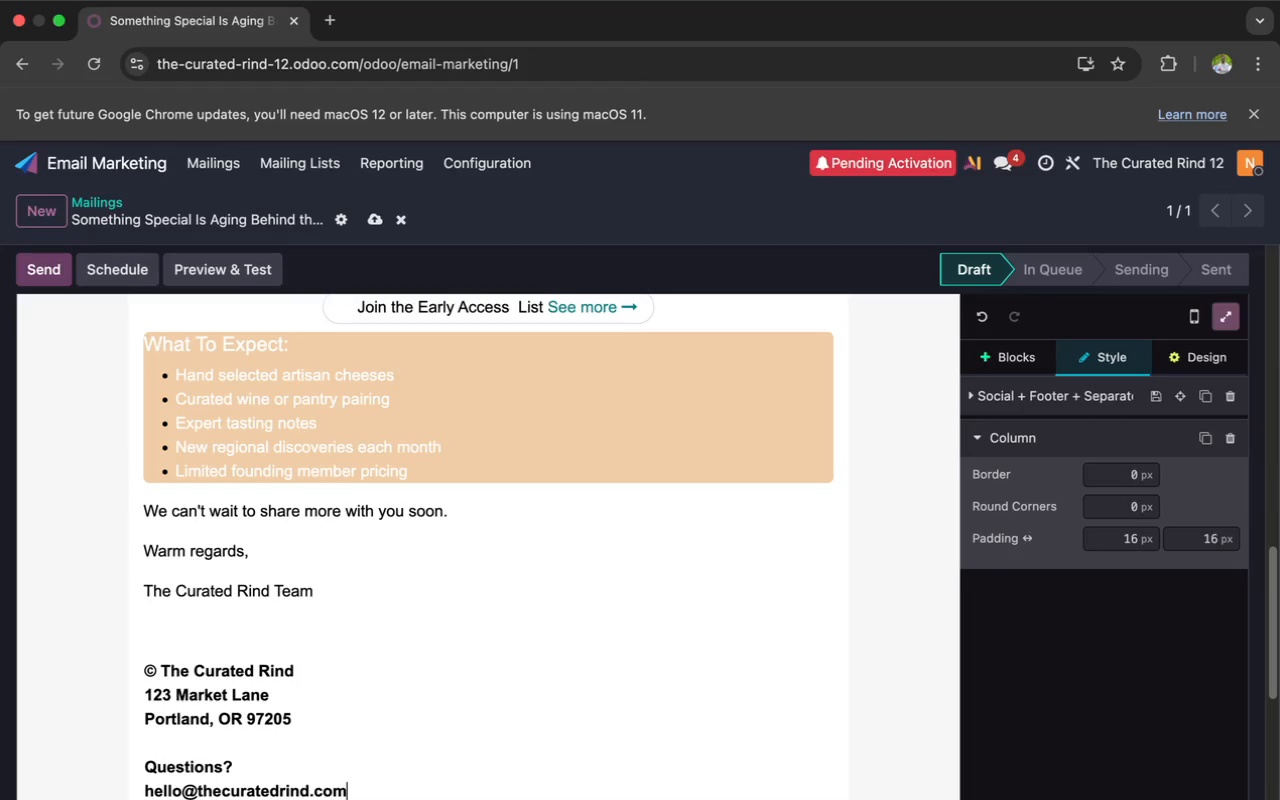 
key(Enter)
 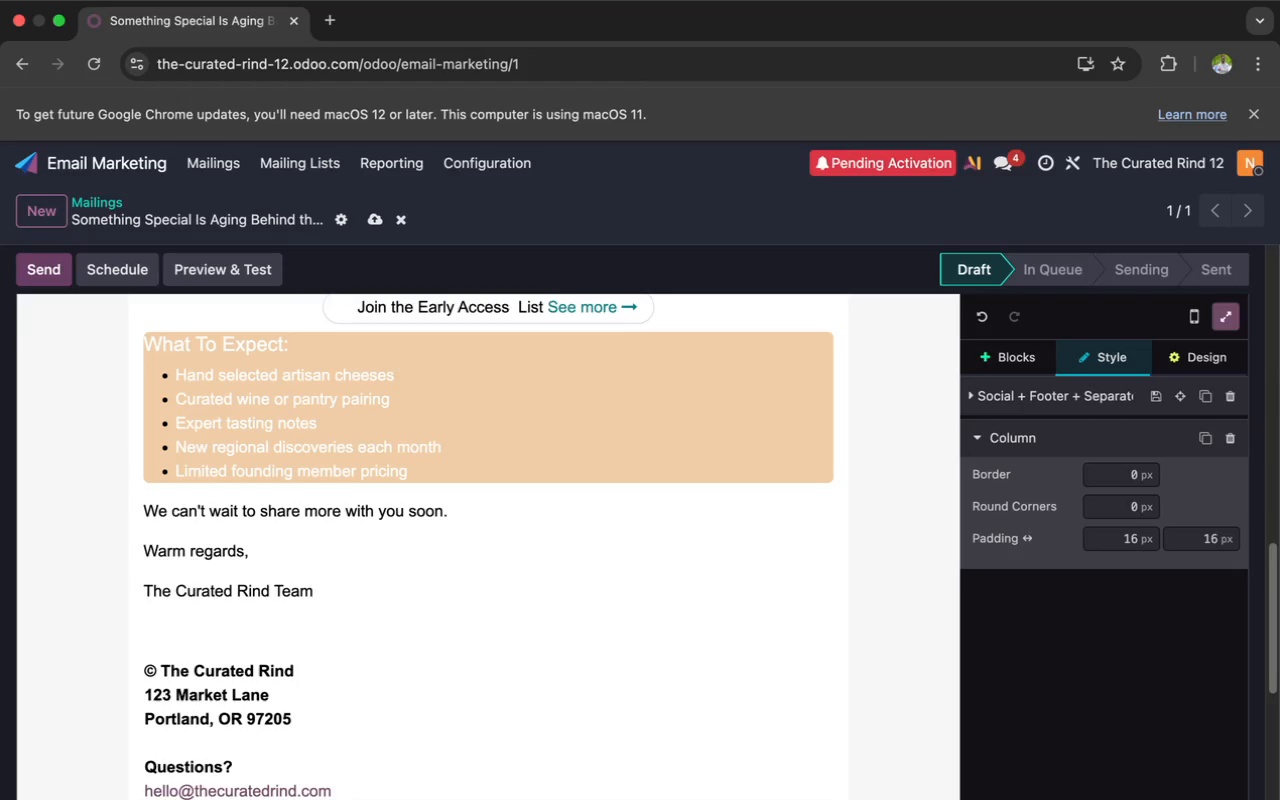 
key(Enter)
 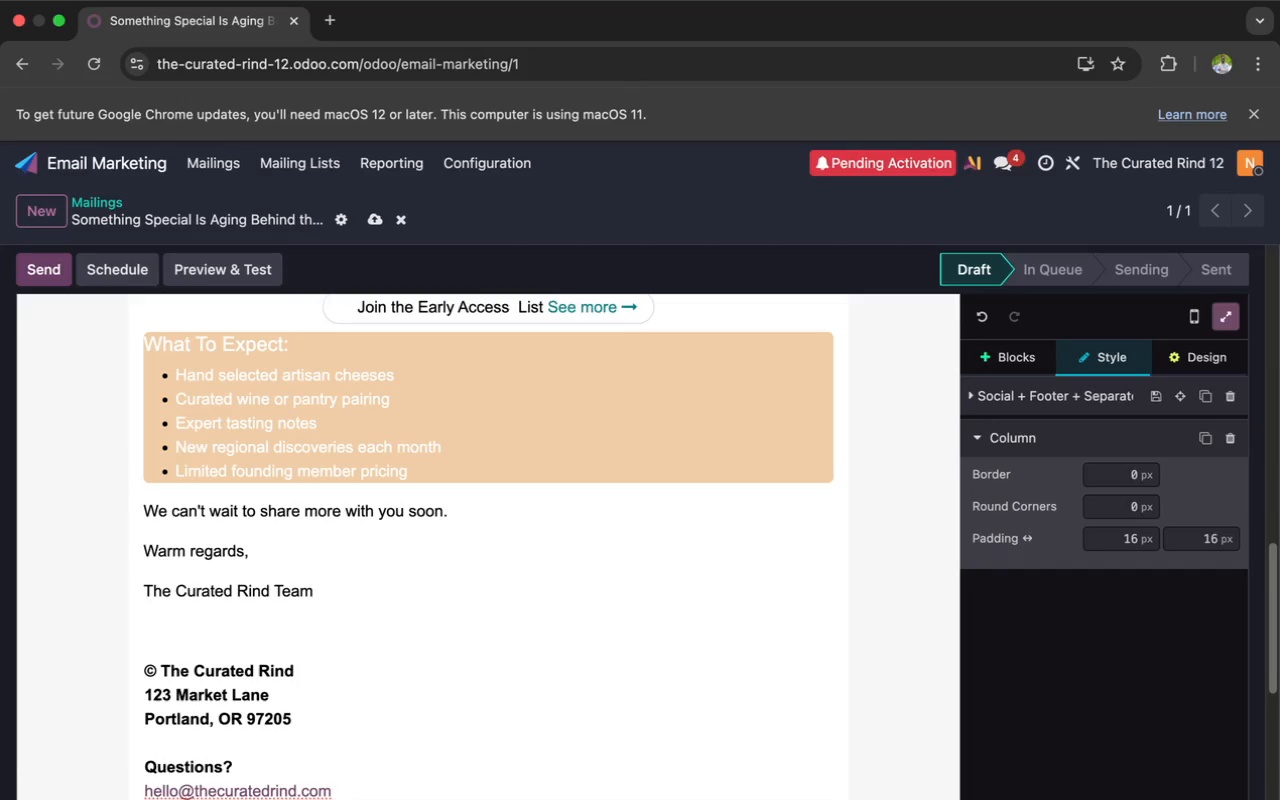 
scroll: coordinate [297, 737], scroll_direction: down, amount: 10.0
 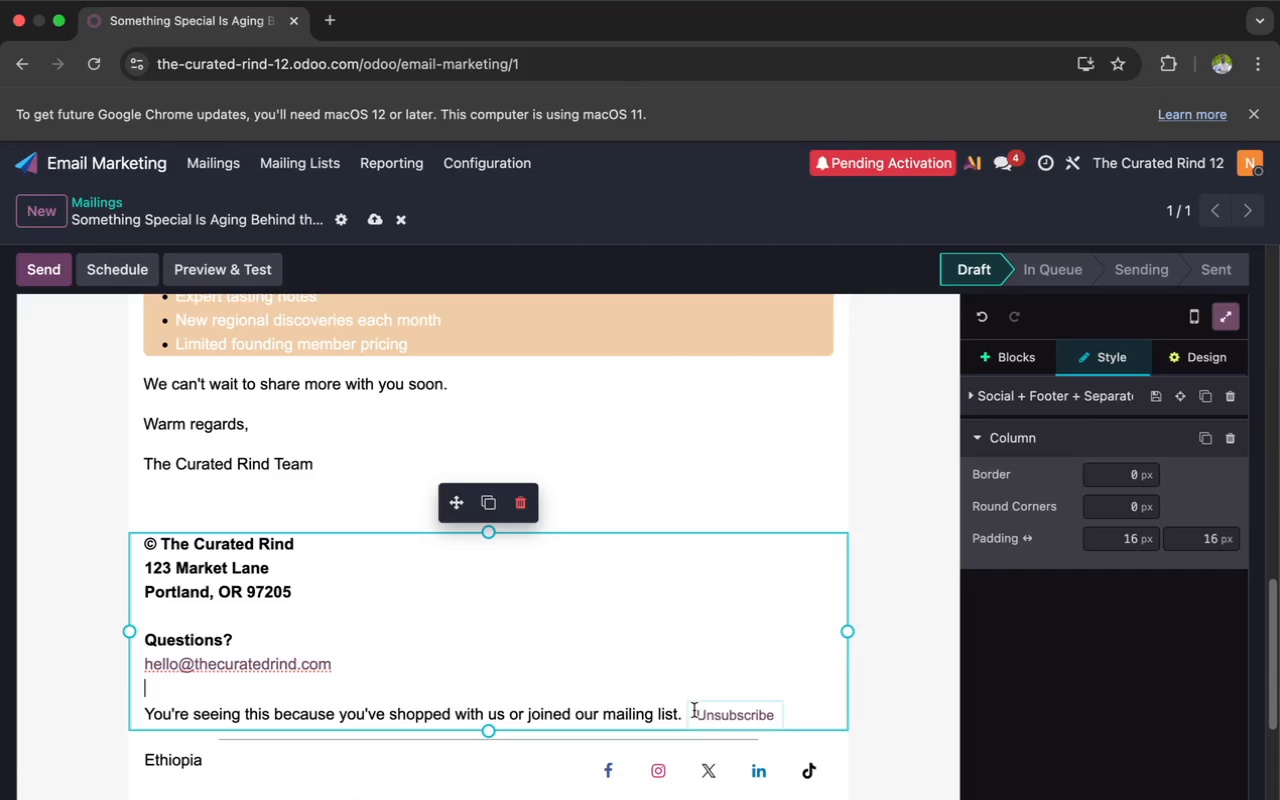 
left_click_drag(start_coordinate=[679, 716], to_coordinate=[146, 723])
 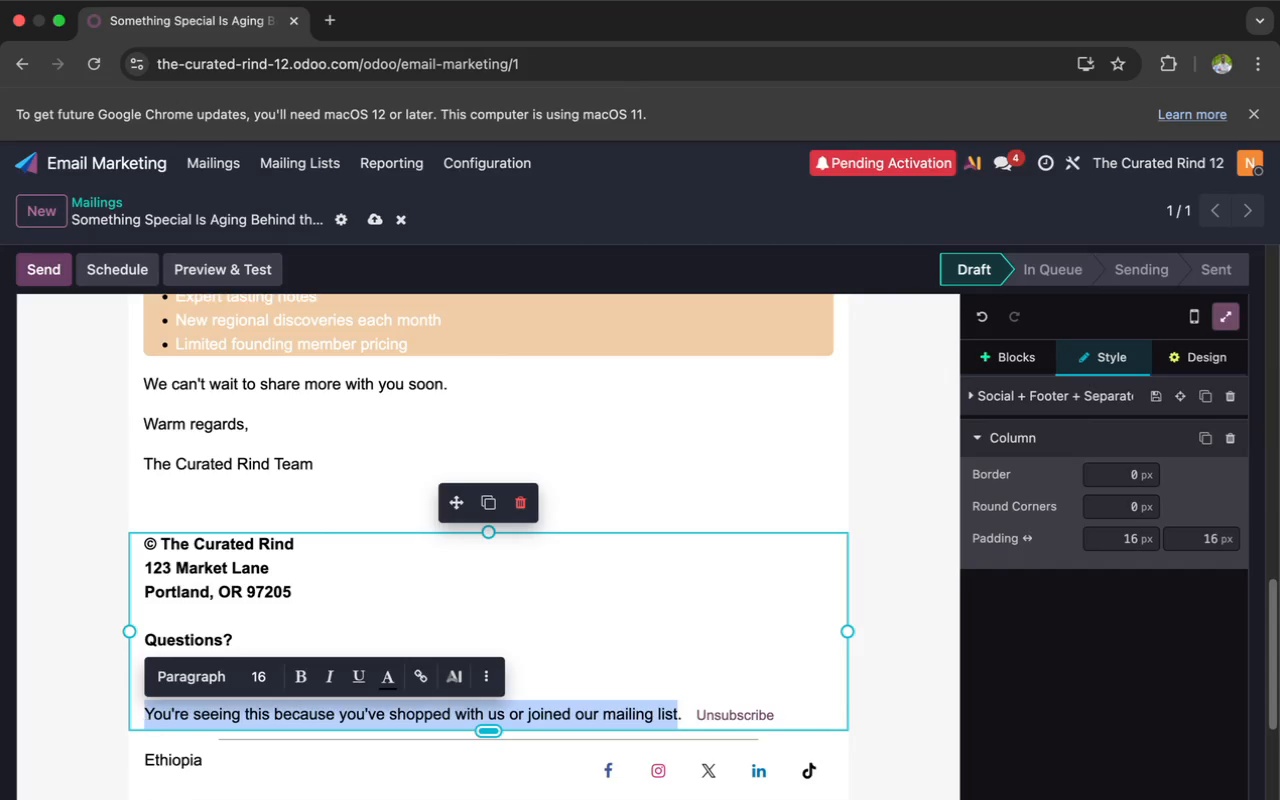 
key(Backspace)
 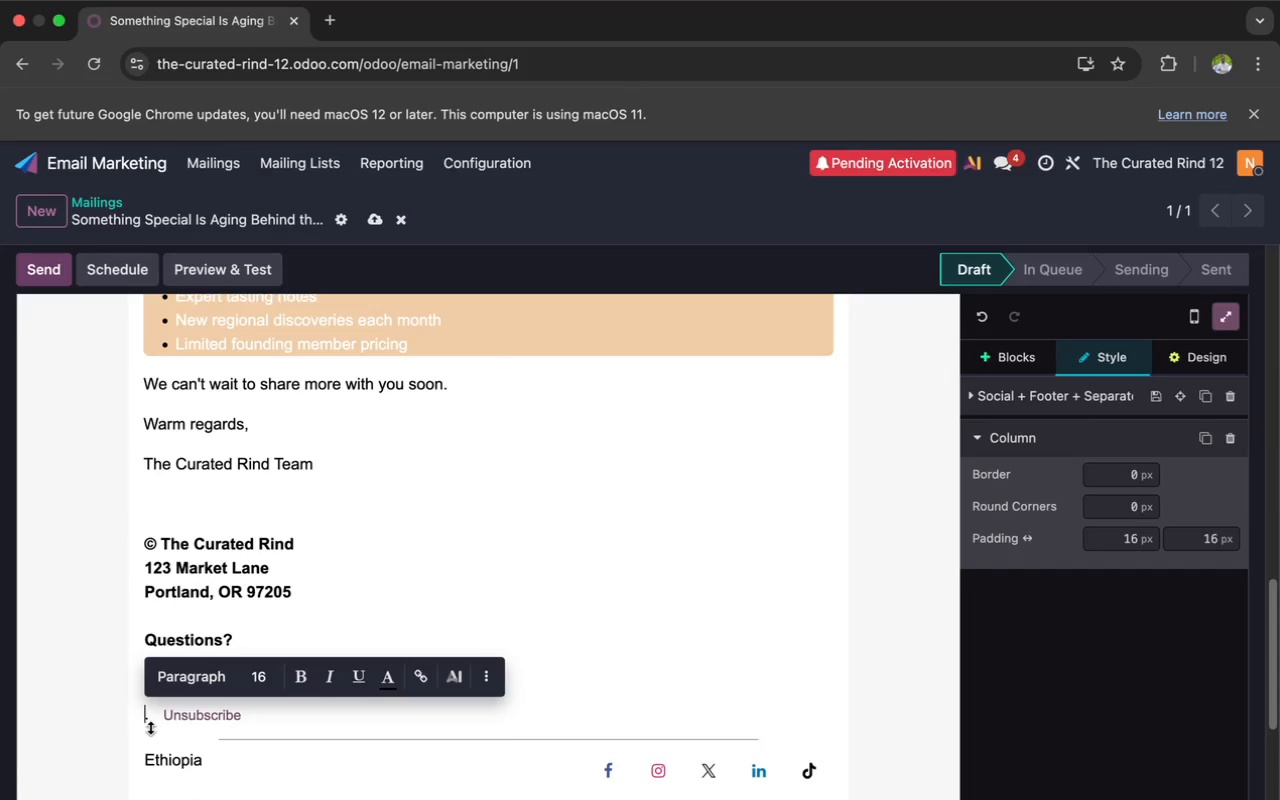 
left_click([150, 719])
 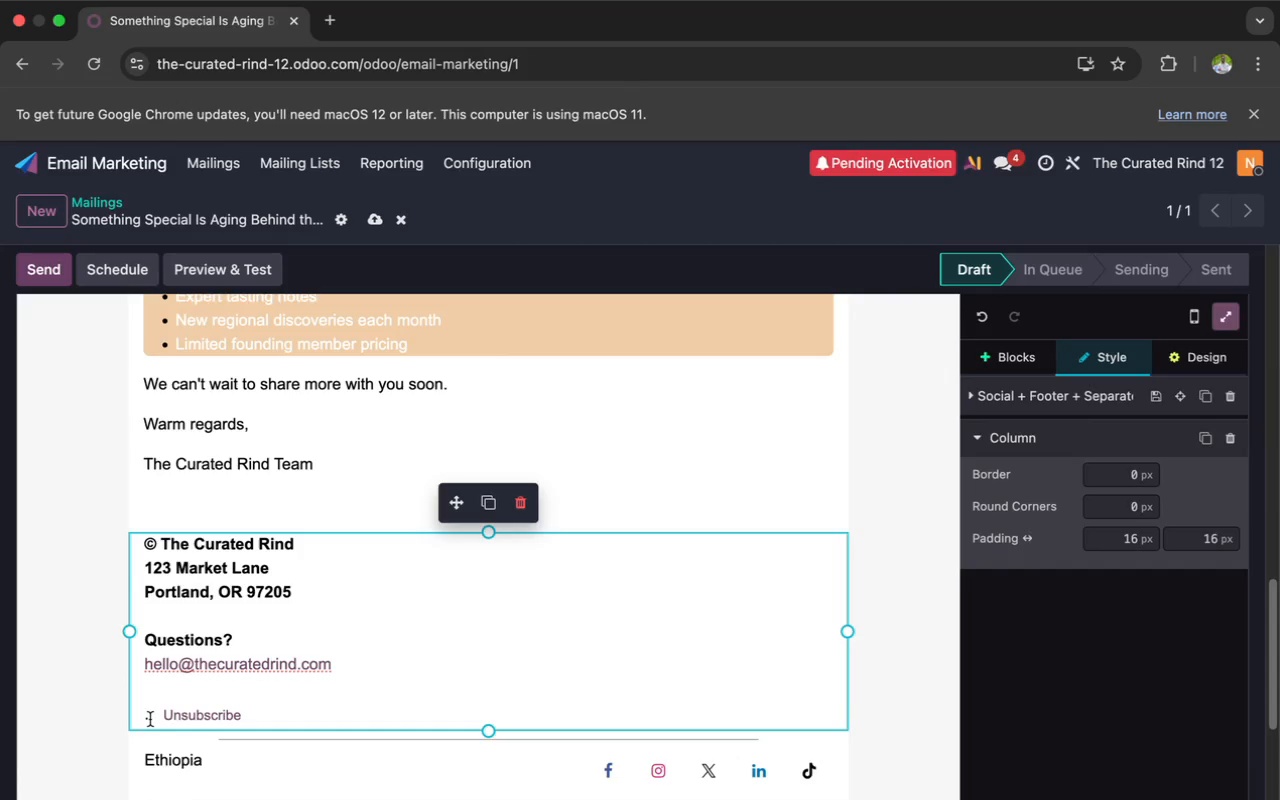 
key(Backspace)
 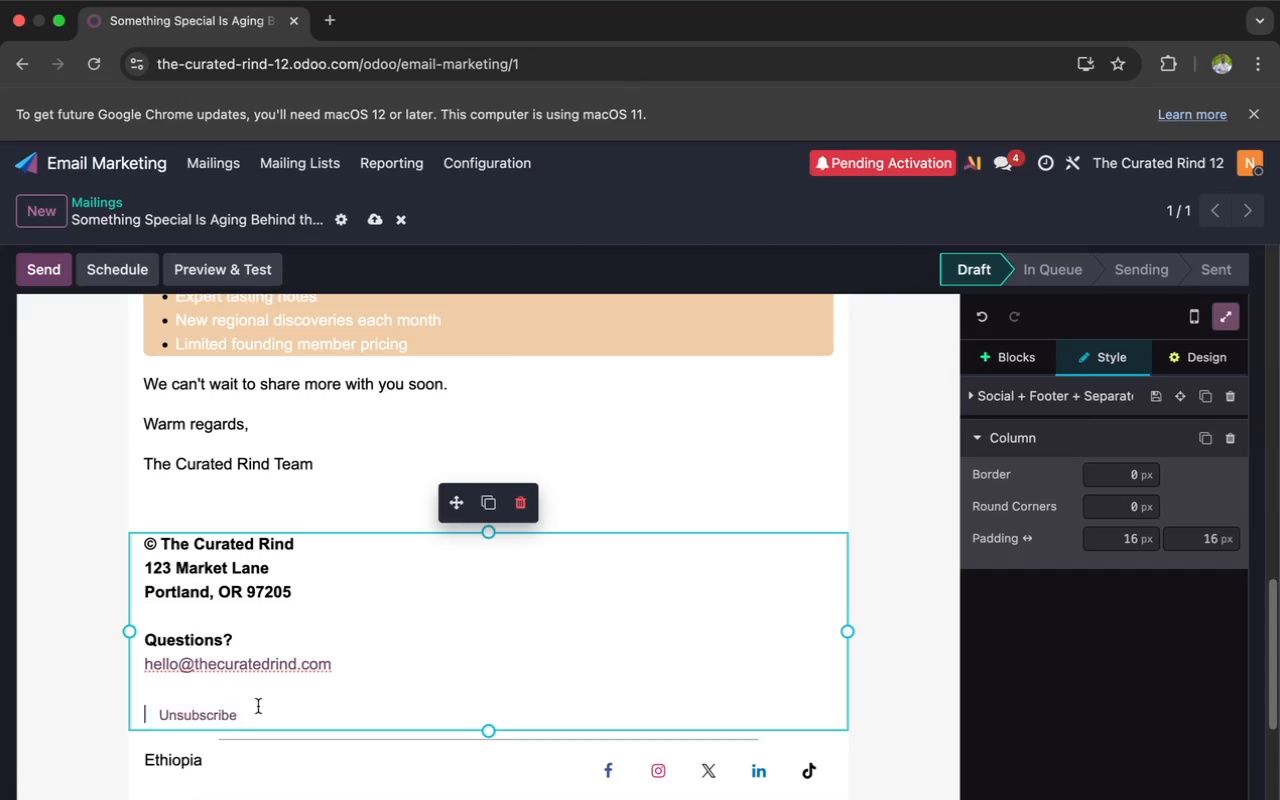 
left_click([268, 712])
 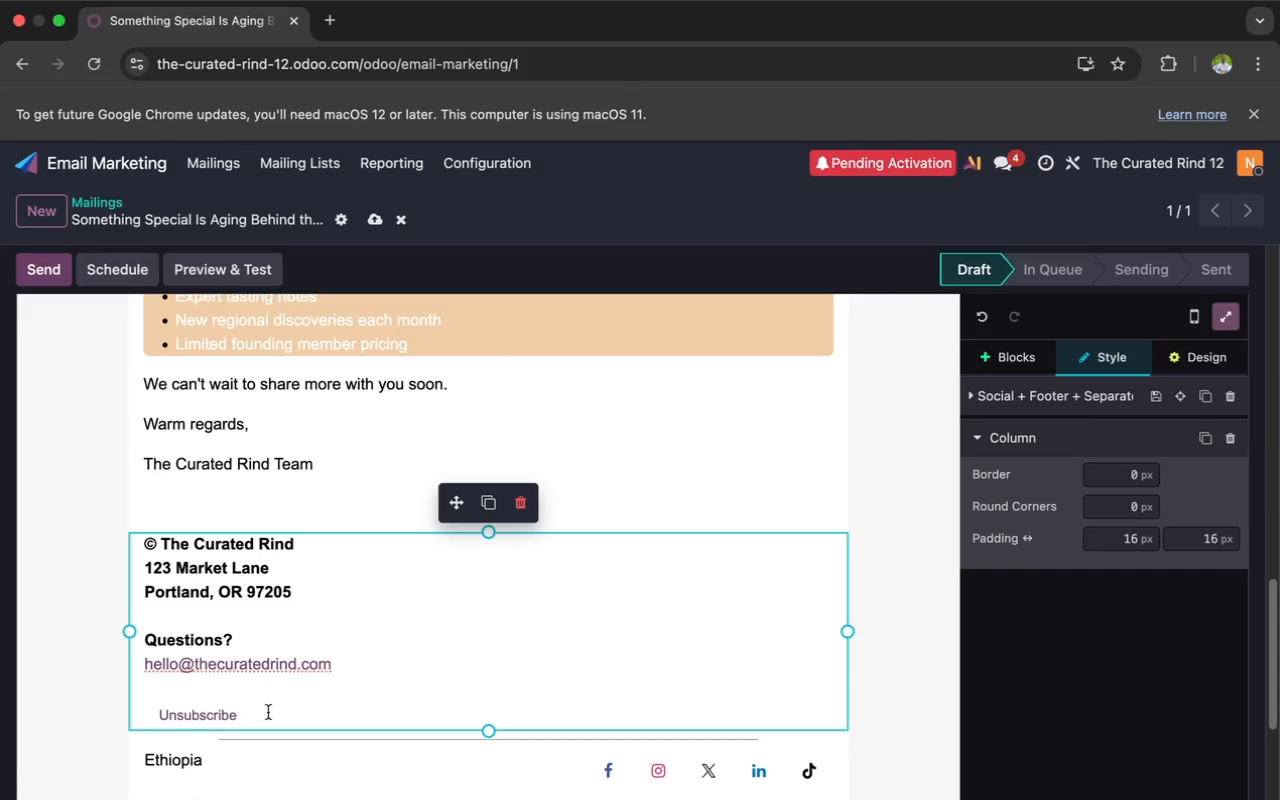 
key(Shift+Backslash)
 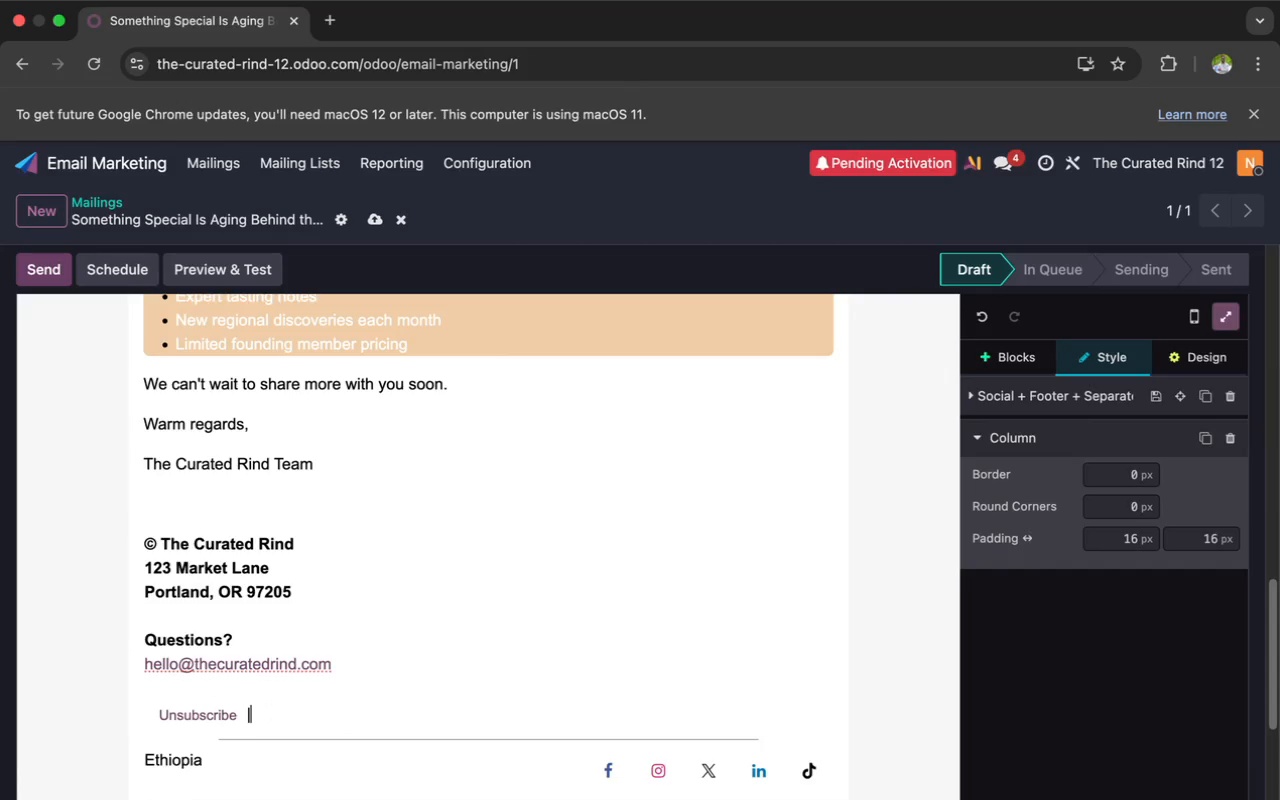 
key(Space)
 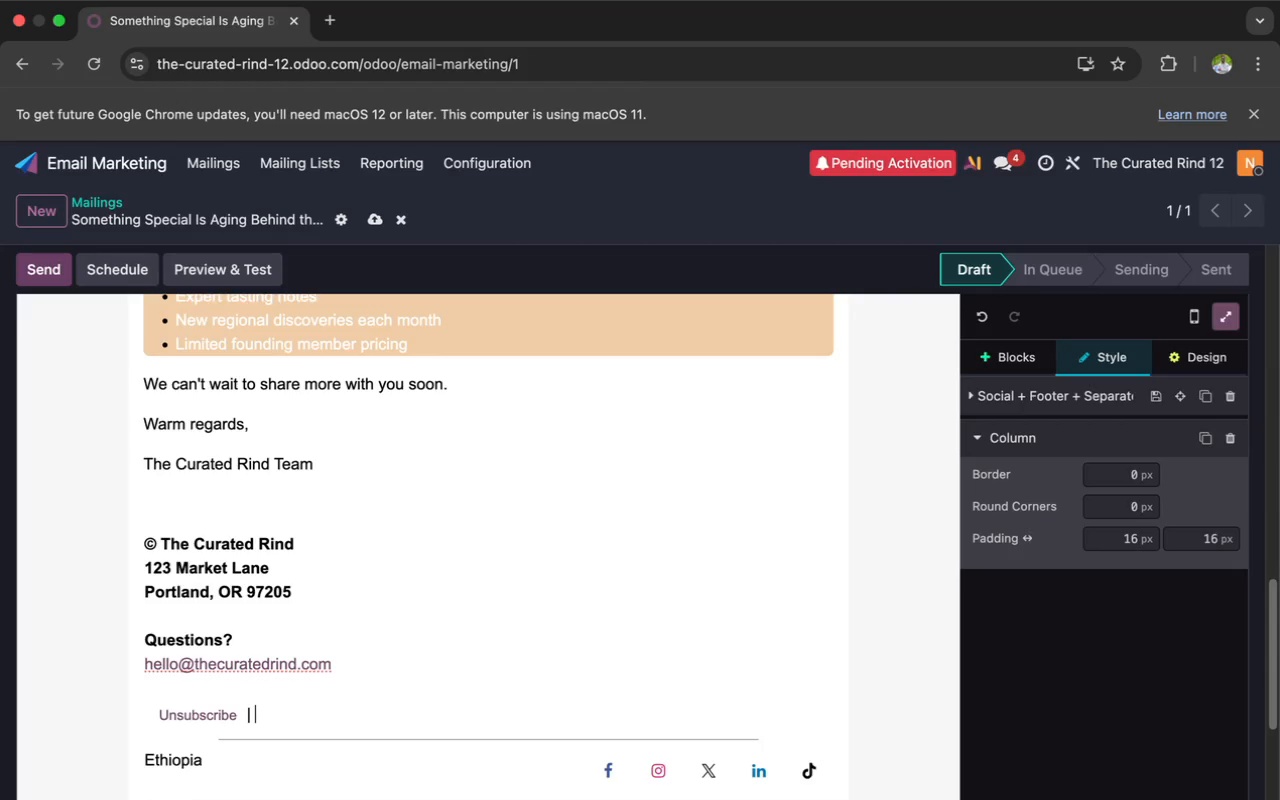 
type(Manage)
 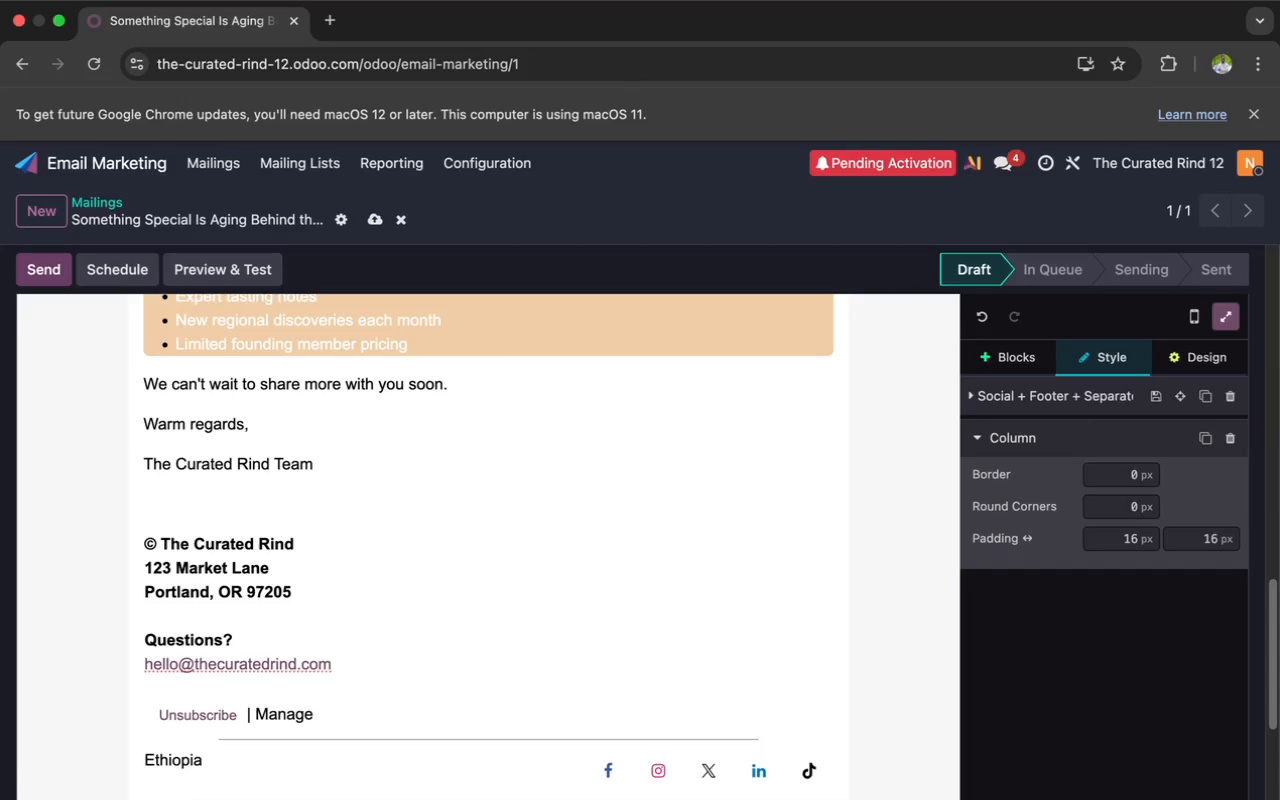 
key(Space)
 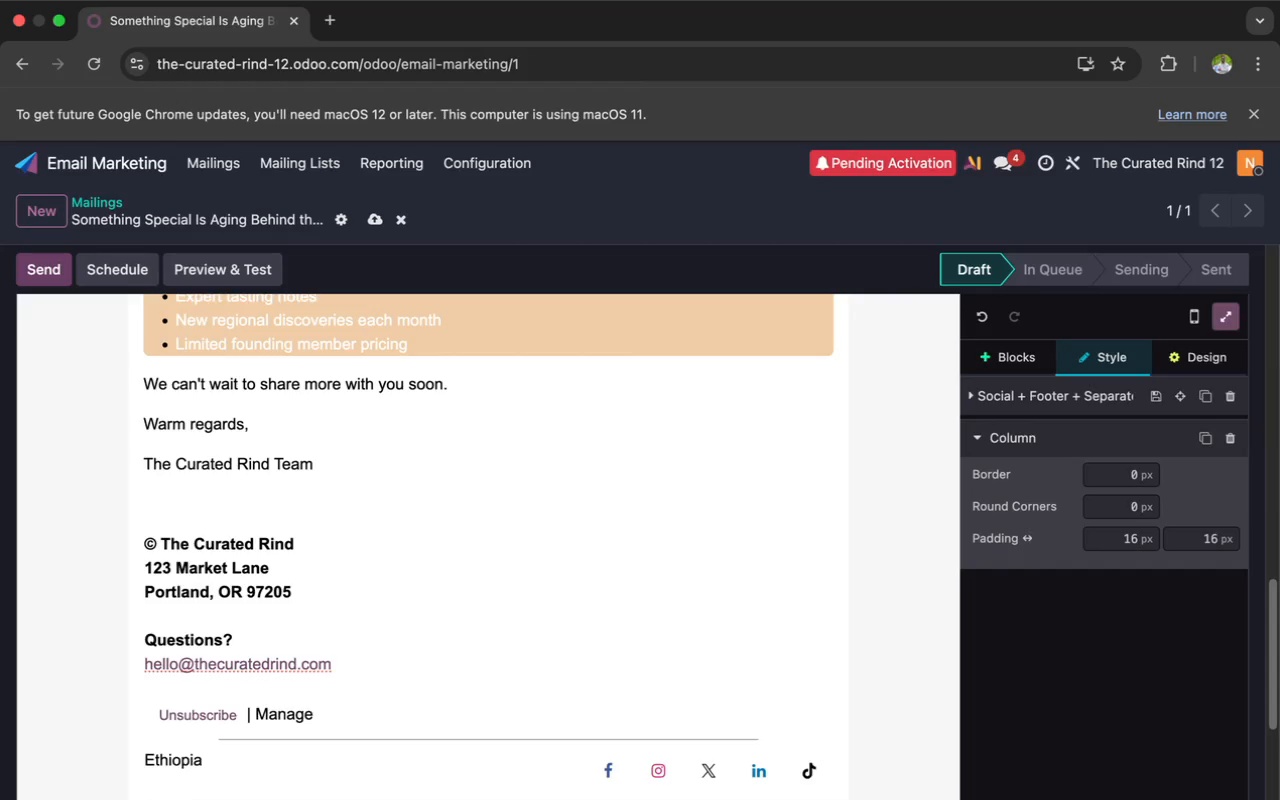 
wait(6.9)
 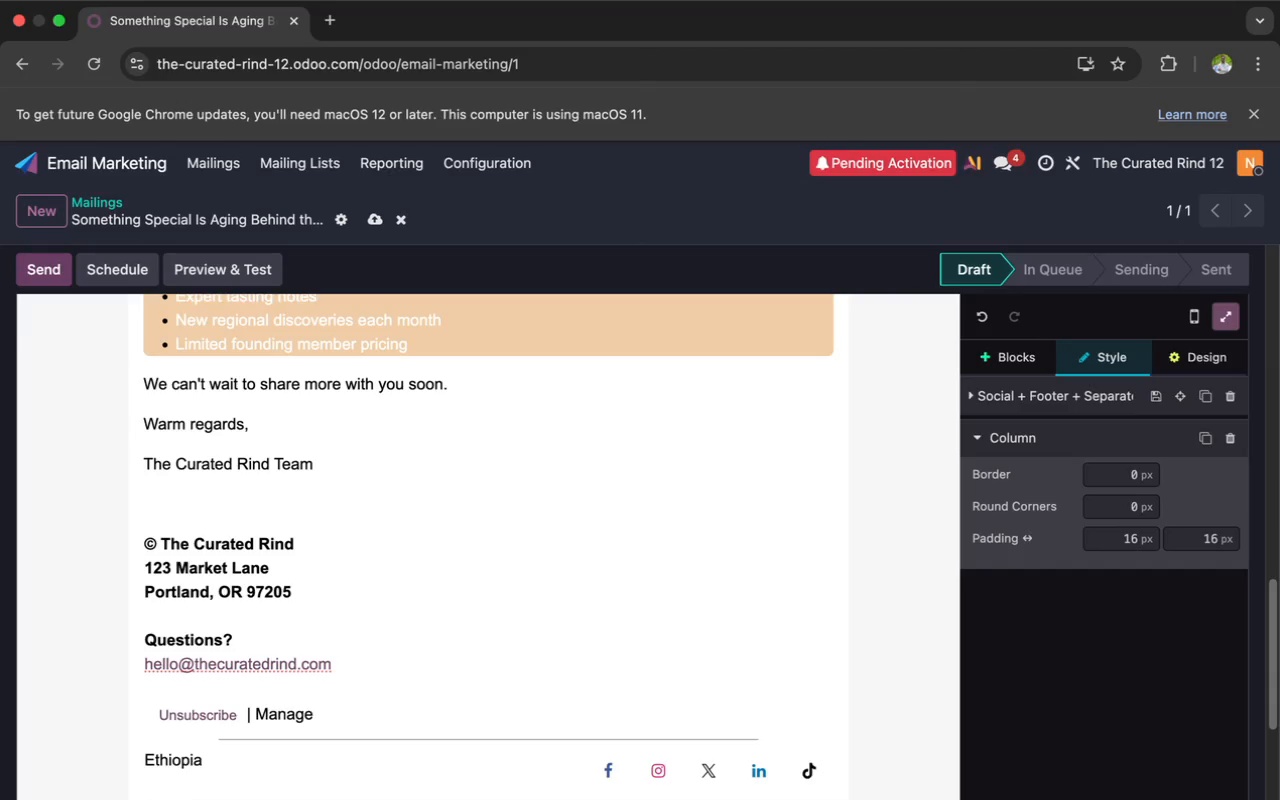 
type(Pr)
 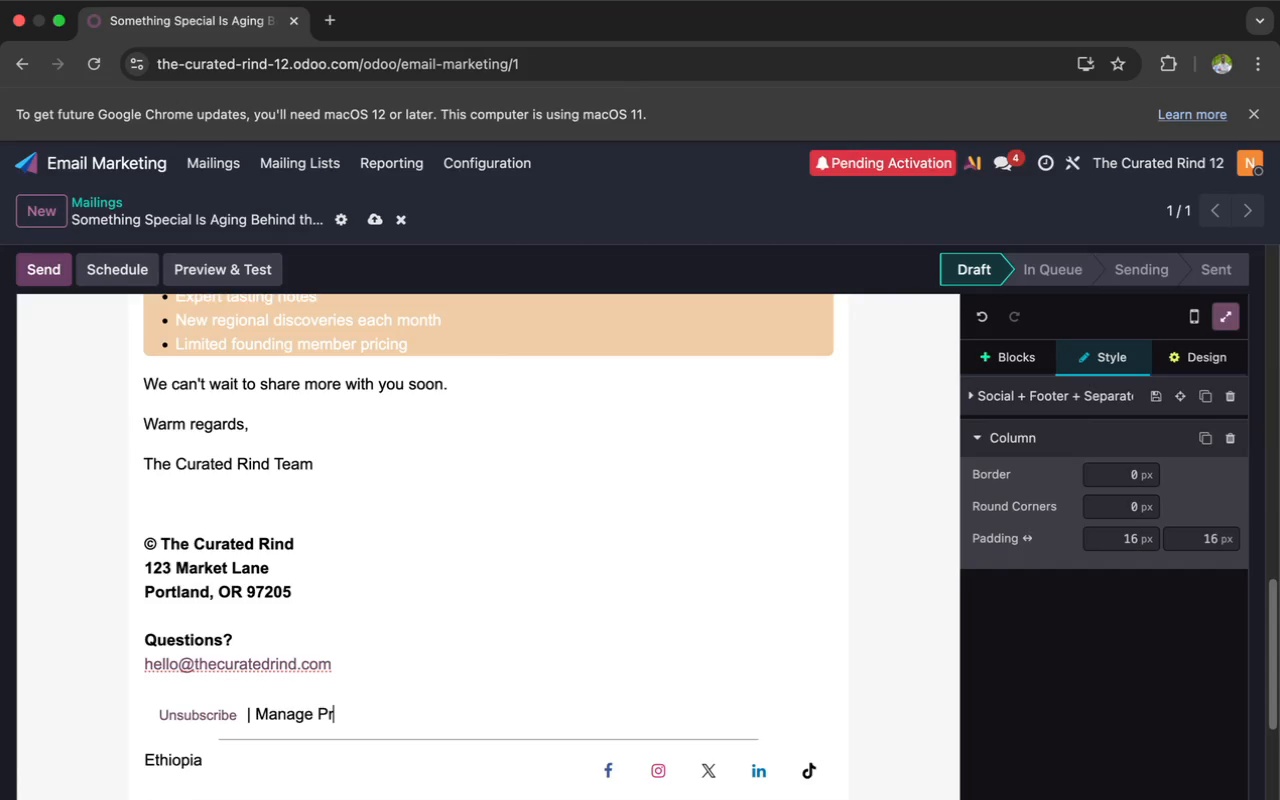 
type(efer)
 